 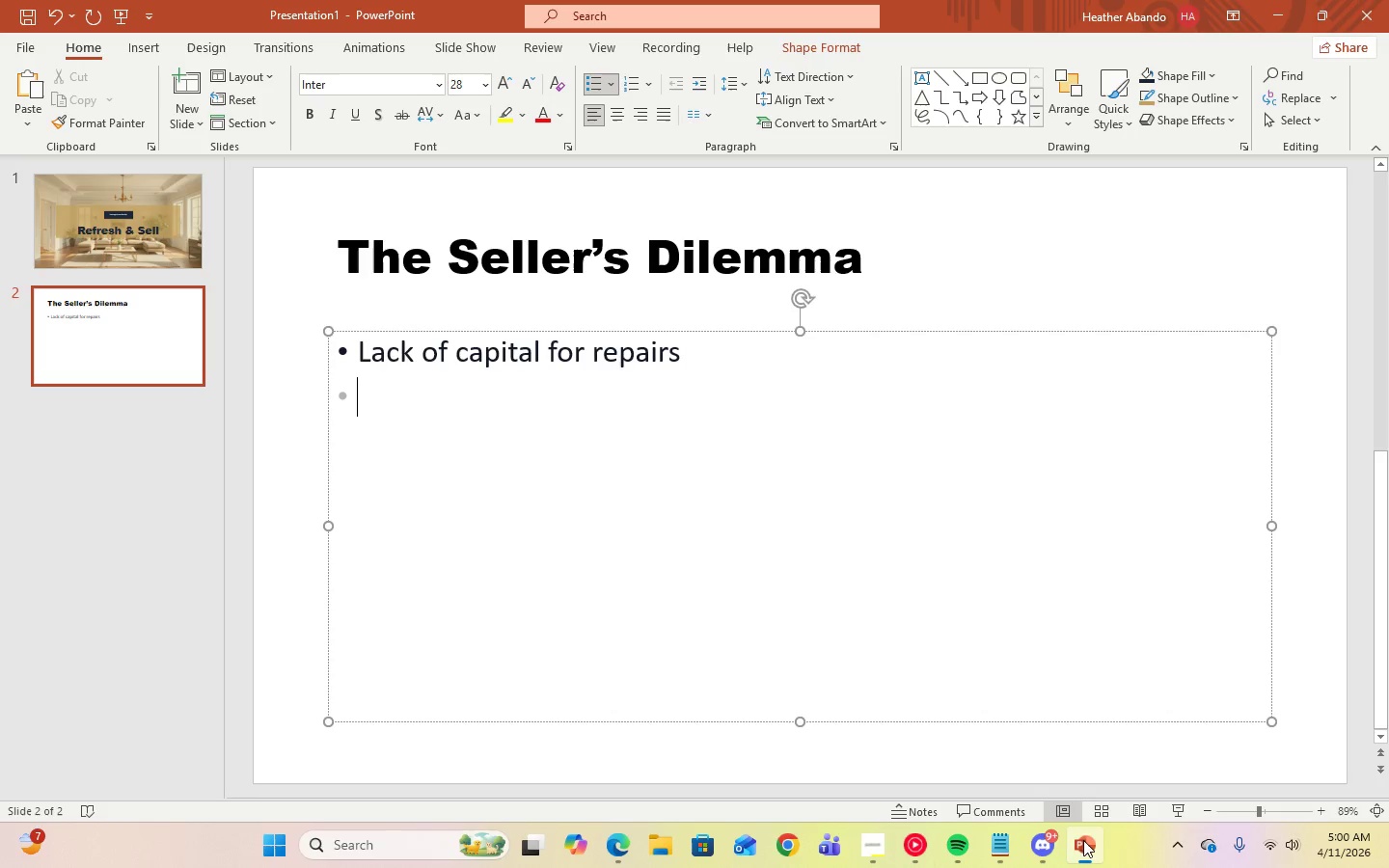 
key(Control+V)
 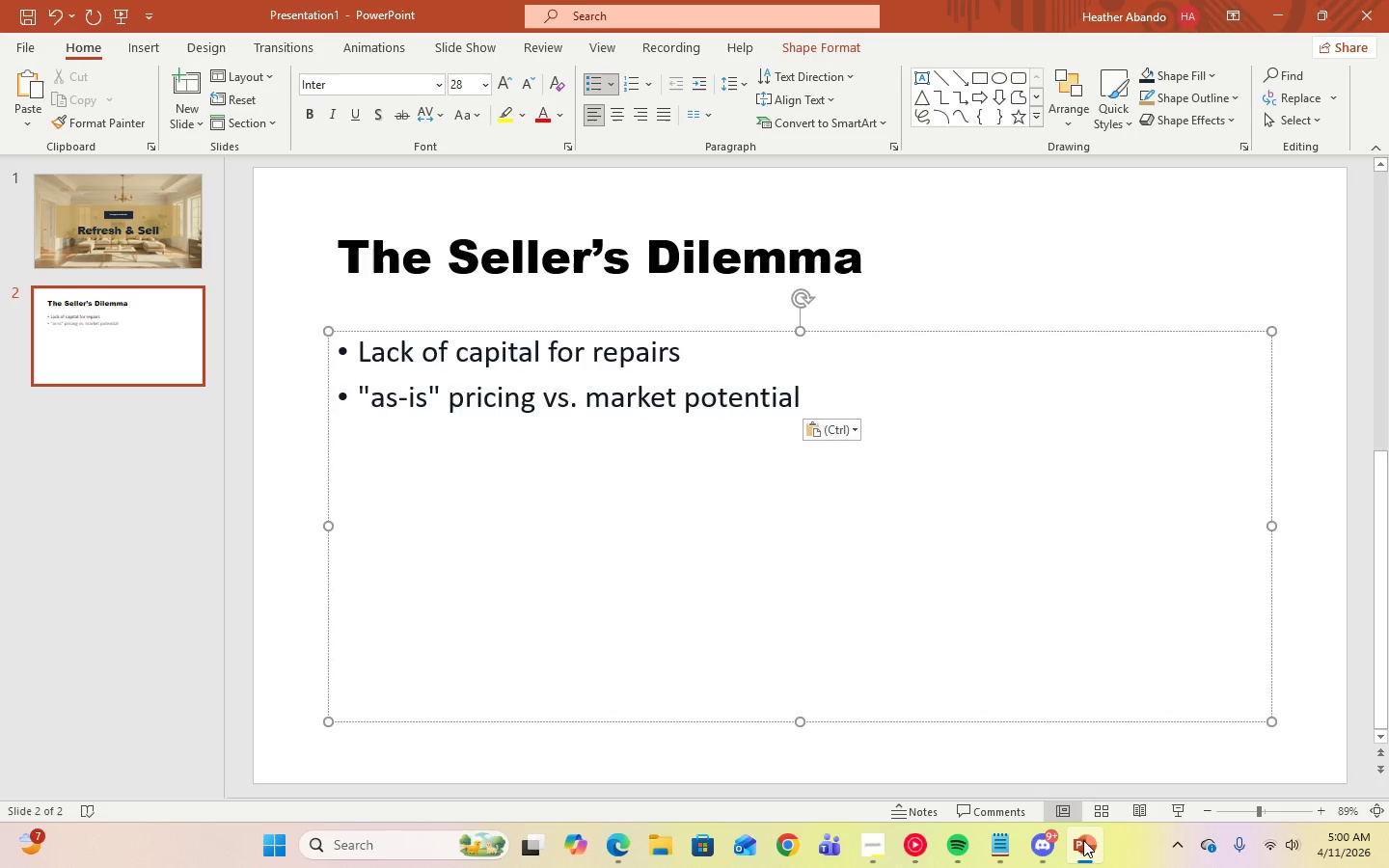 
key(Enter)
 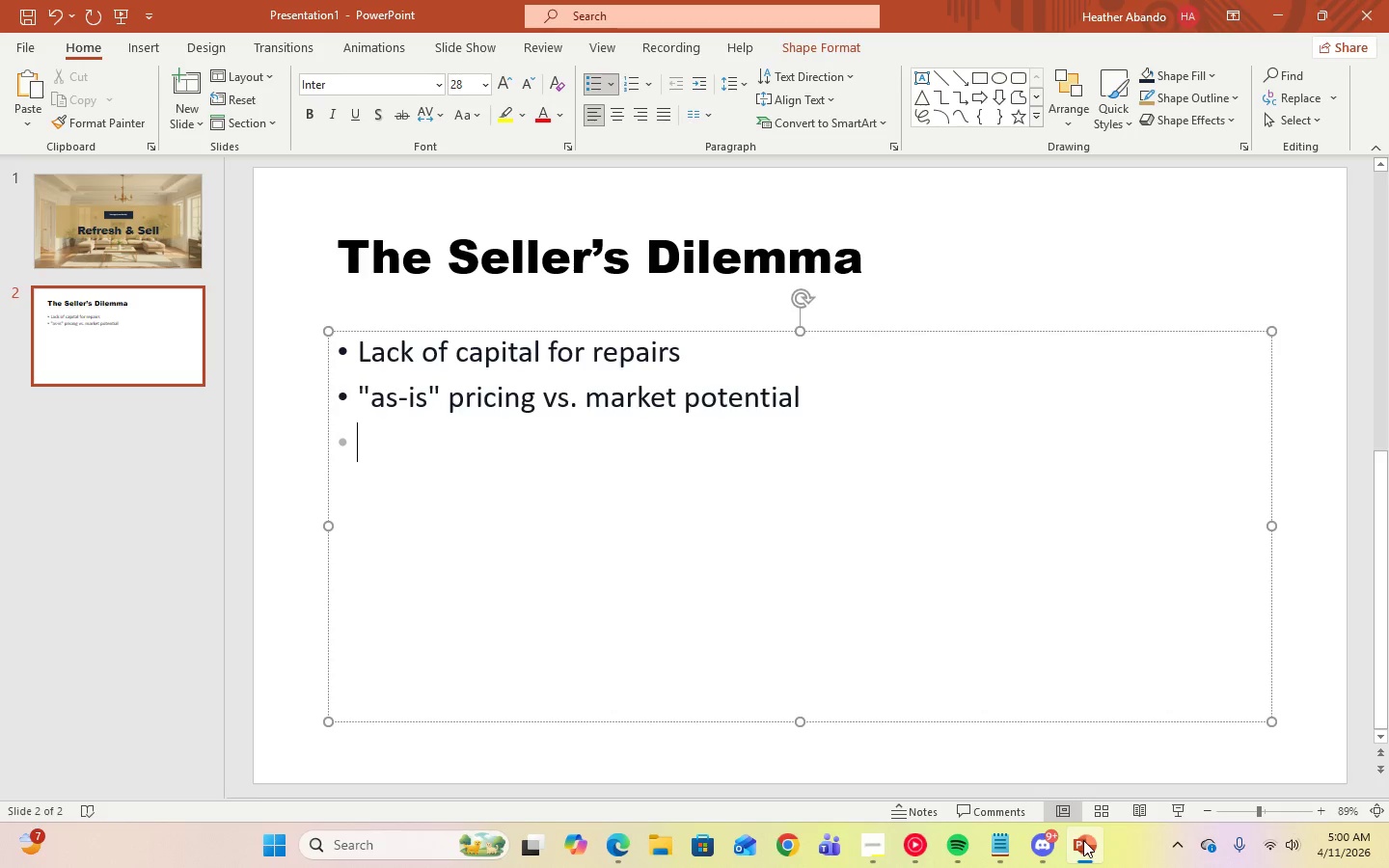 
type(renoc)
key(Backspace)
type(vation stress)
 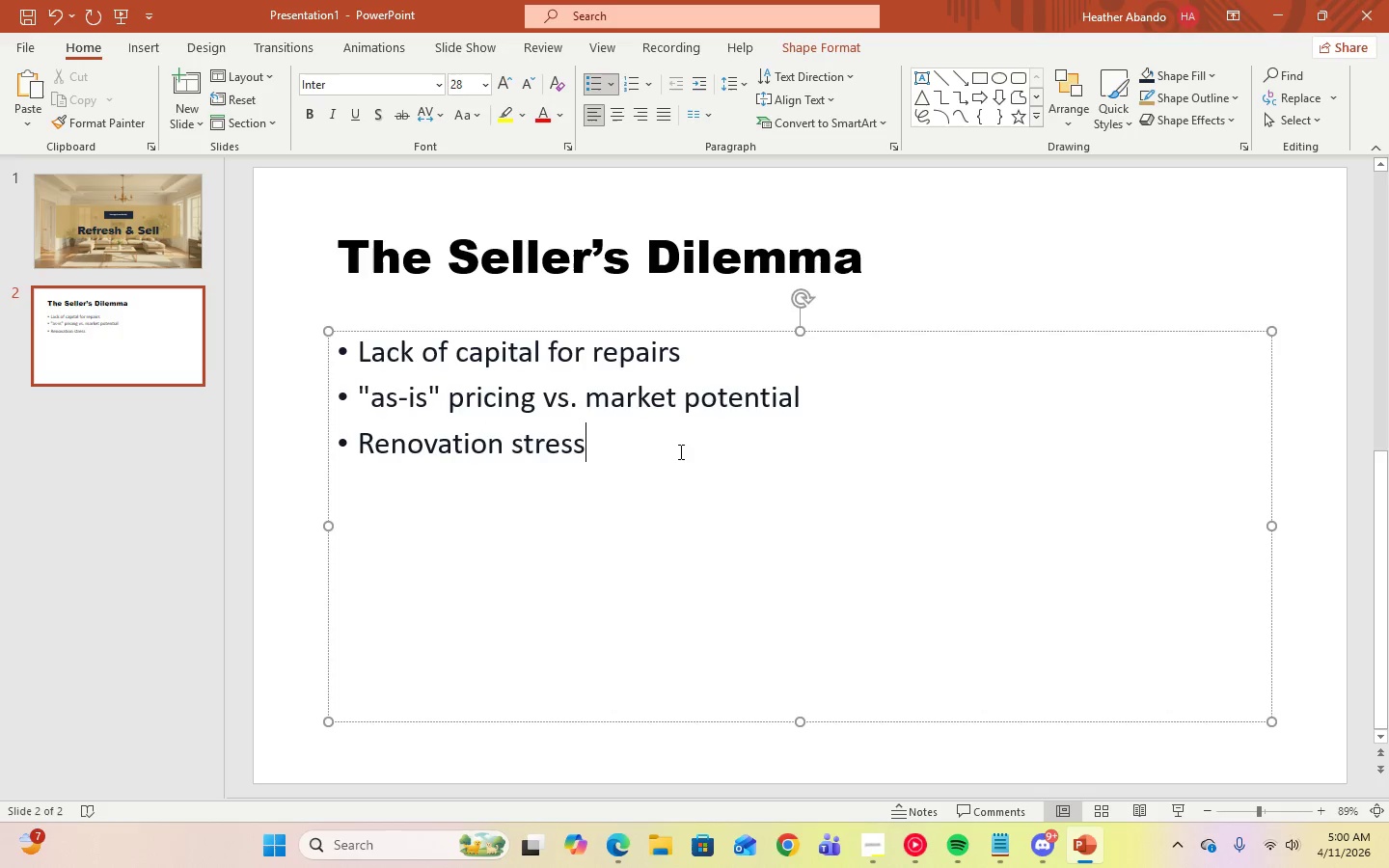 
key(Control+A)
 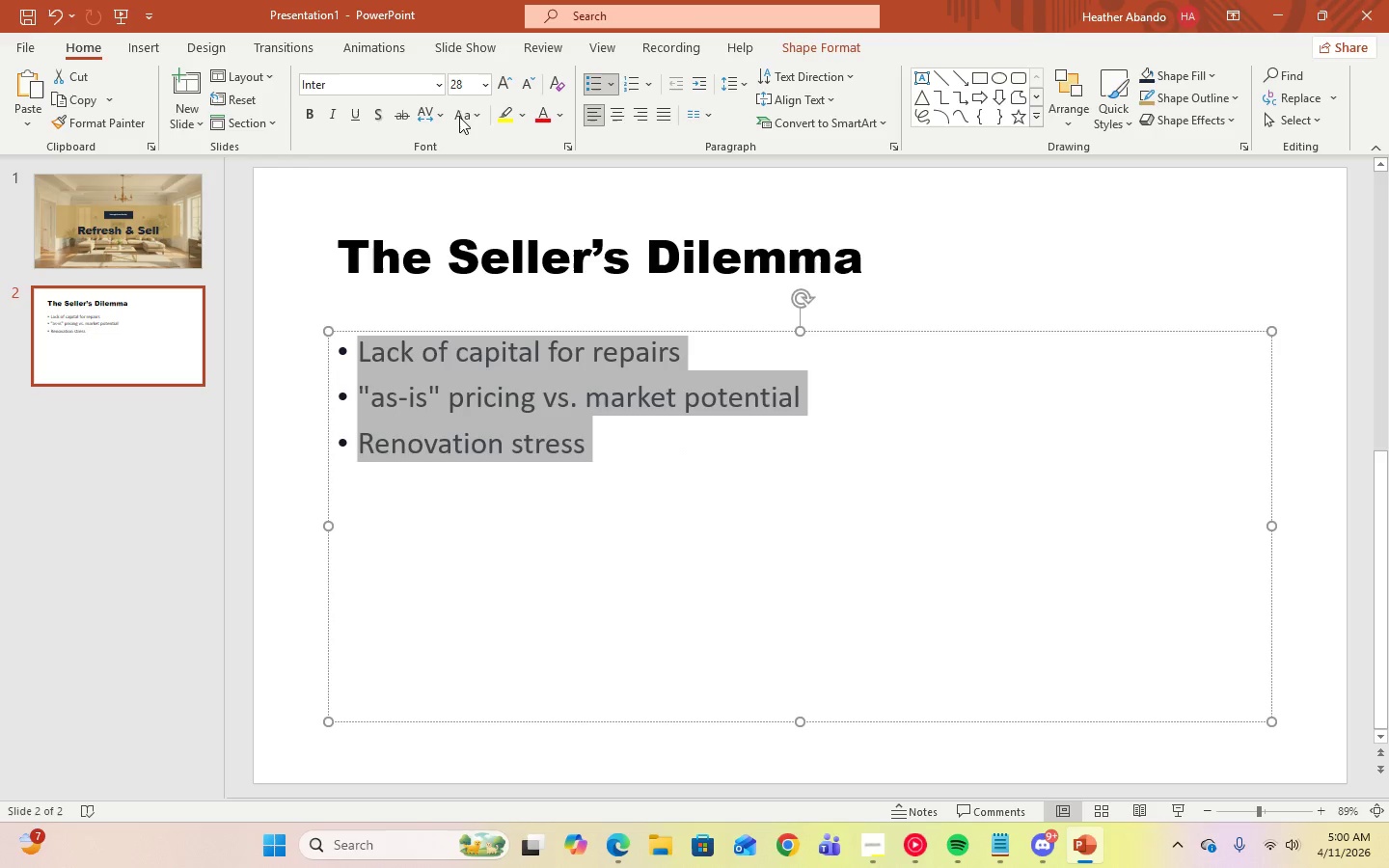 
left_click([482, 111])
 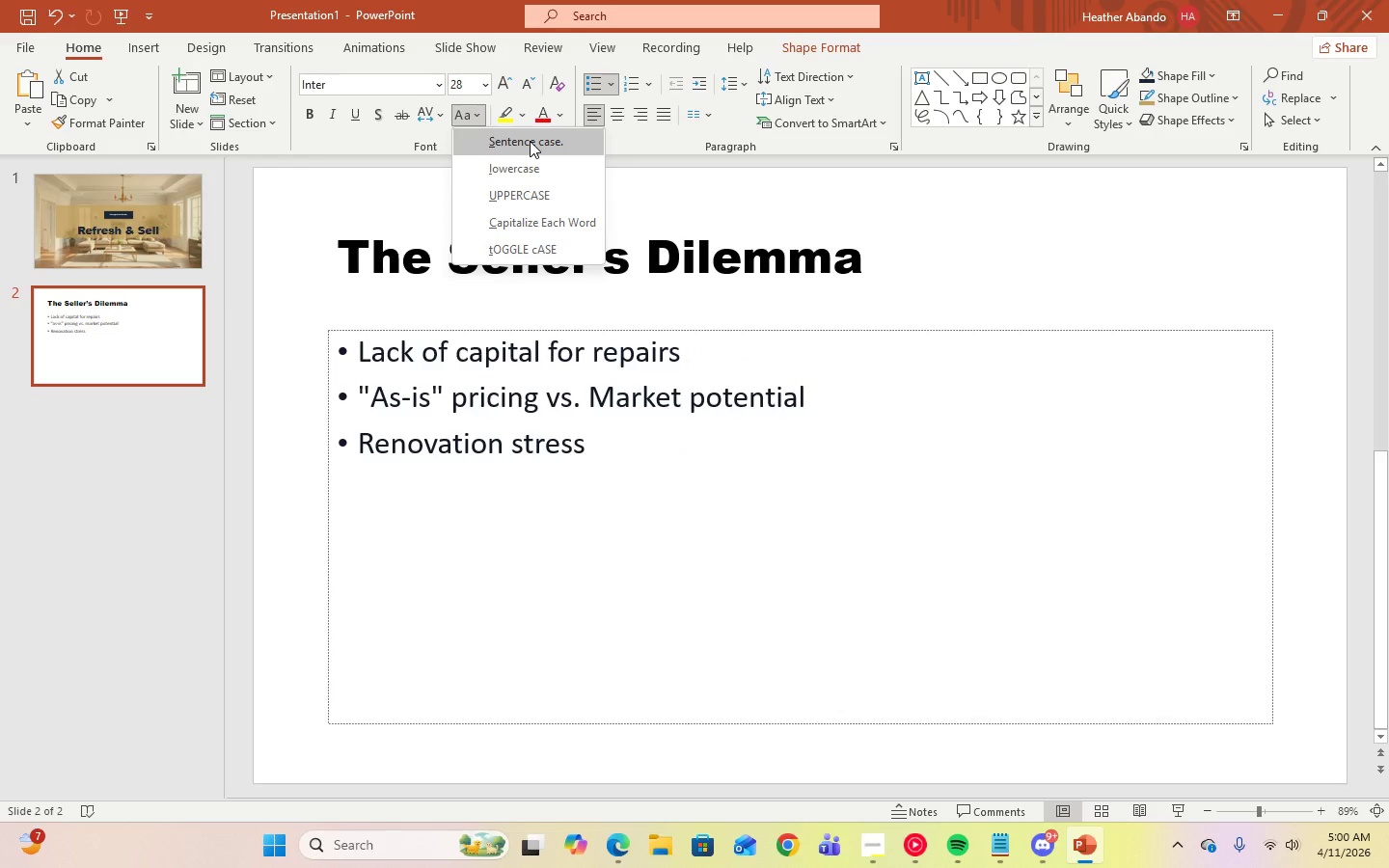 
wait(6.72)
 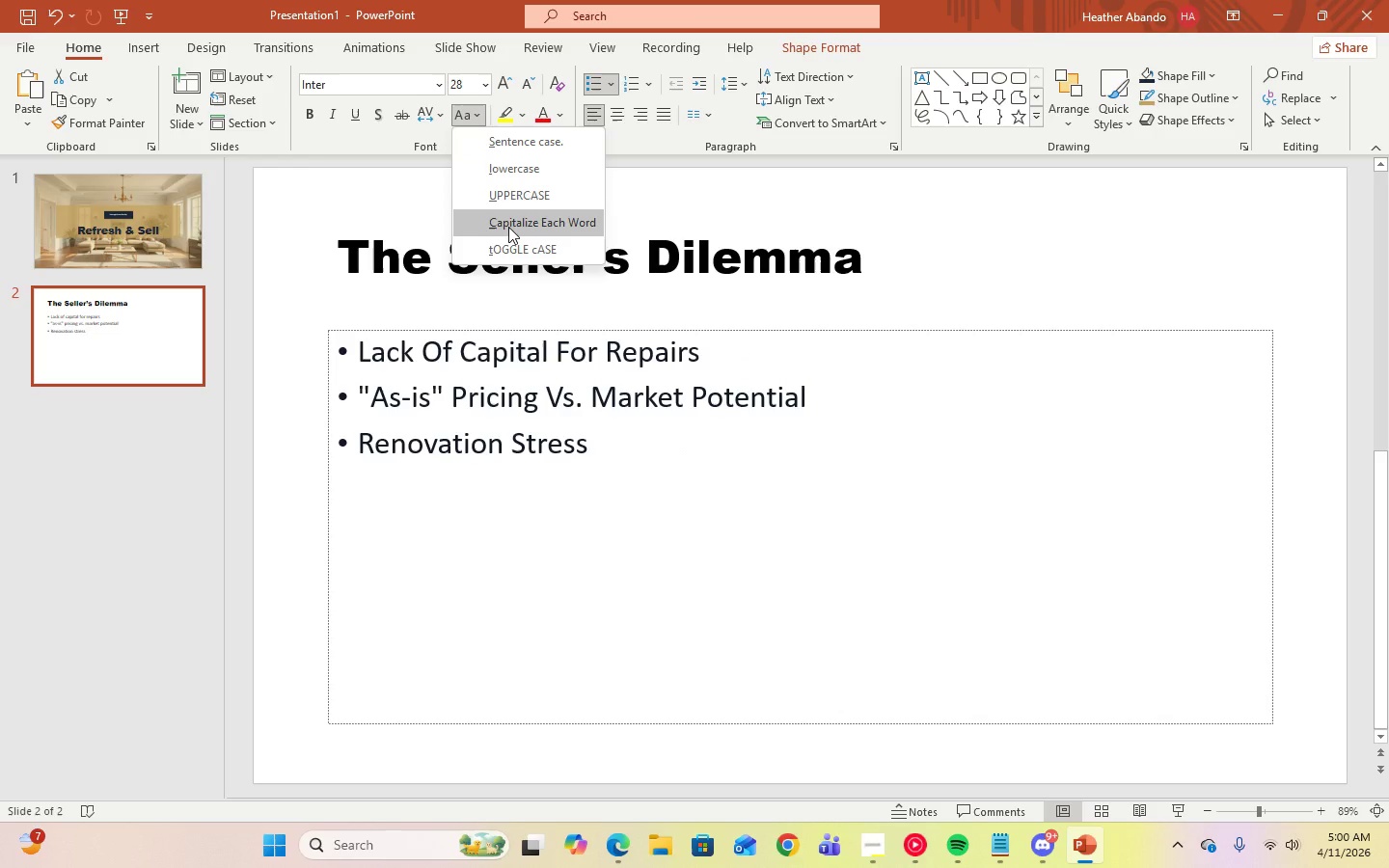 
left_click([535, 219])
 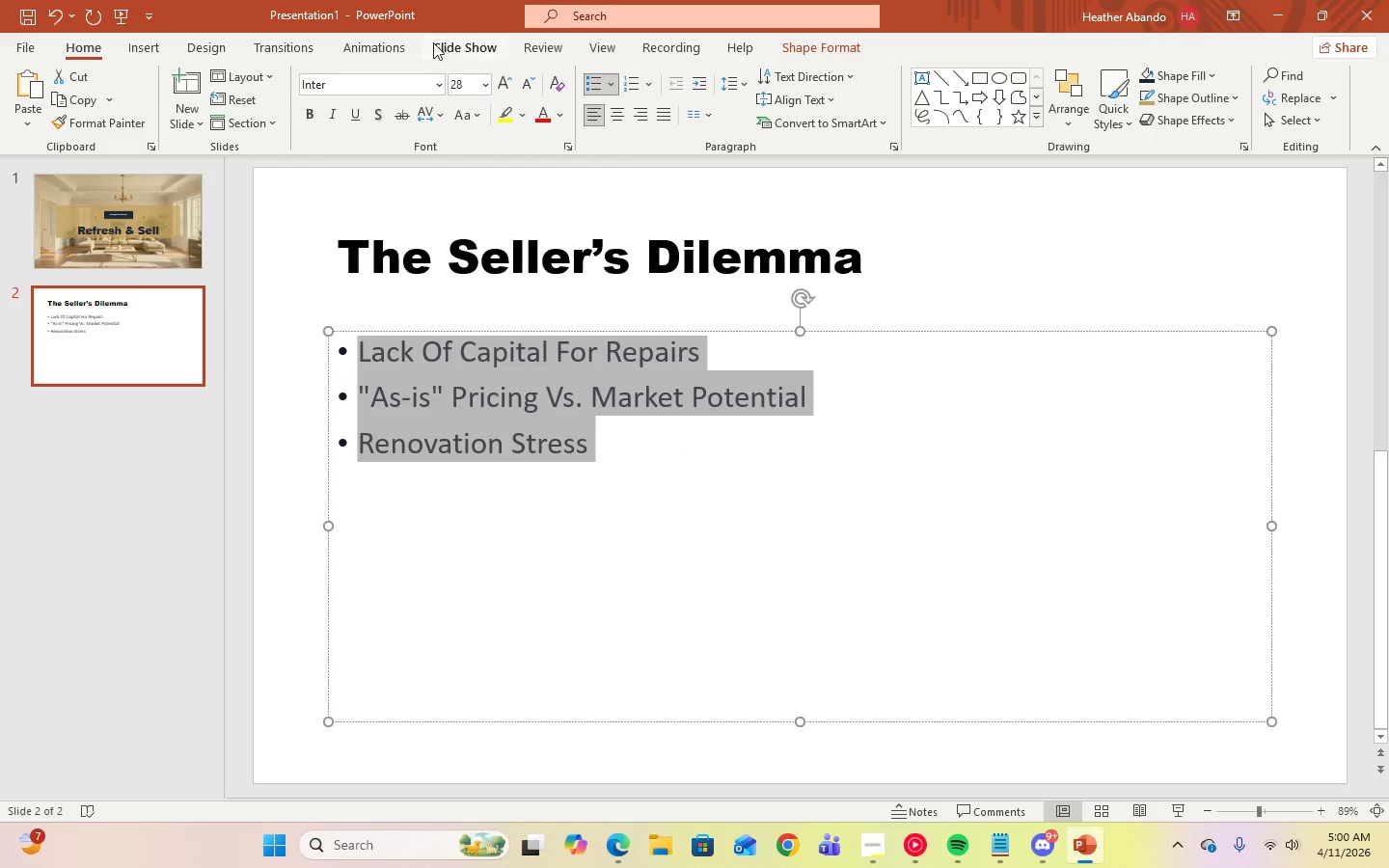 
left_click([440, 84])
 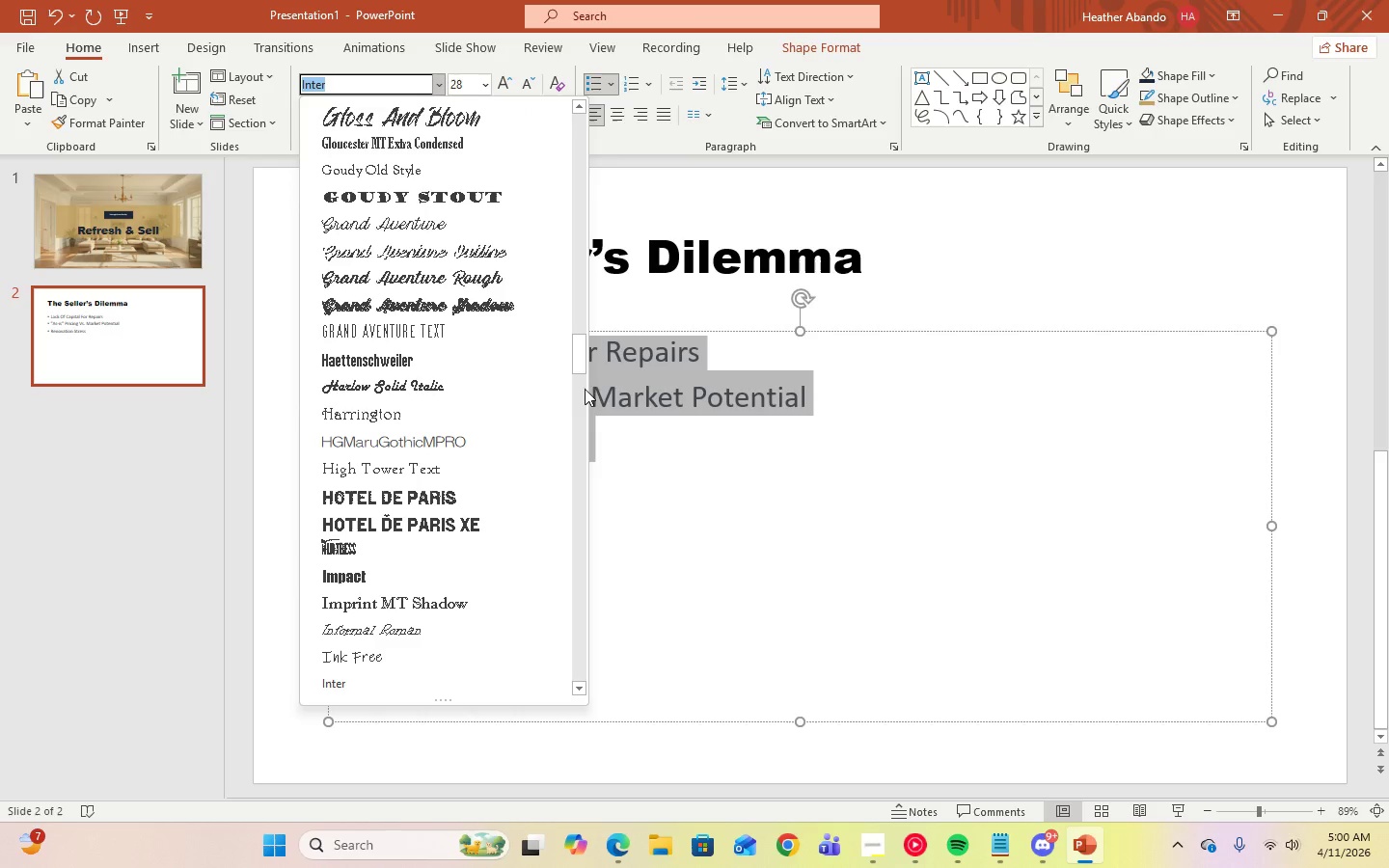 
left_click_drag(start_coordinate=[578, 366], to_coordinate=[582, 118])
 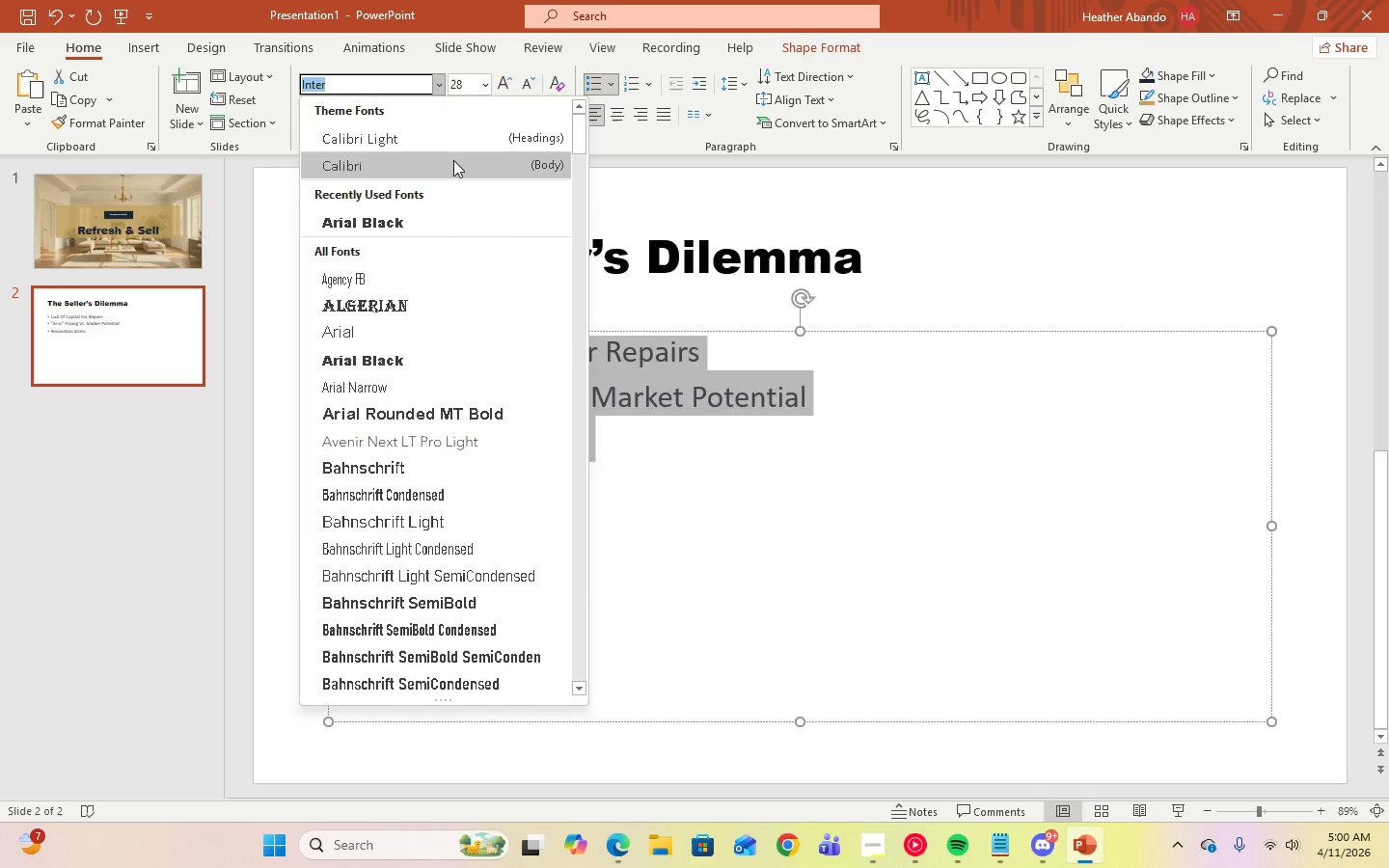 
left_click([453, 160])
 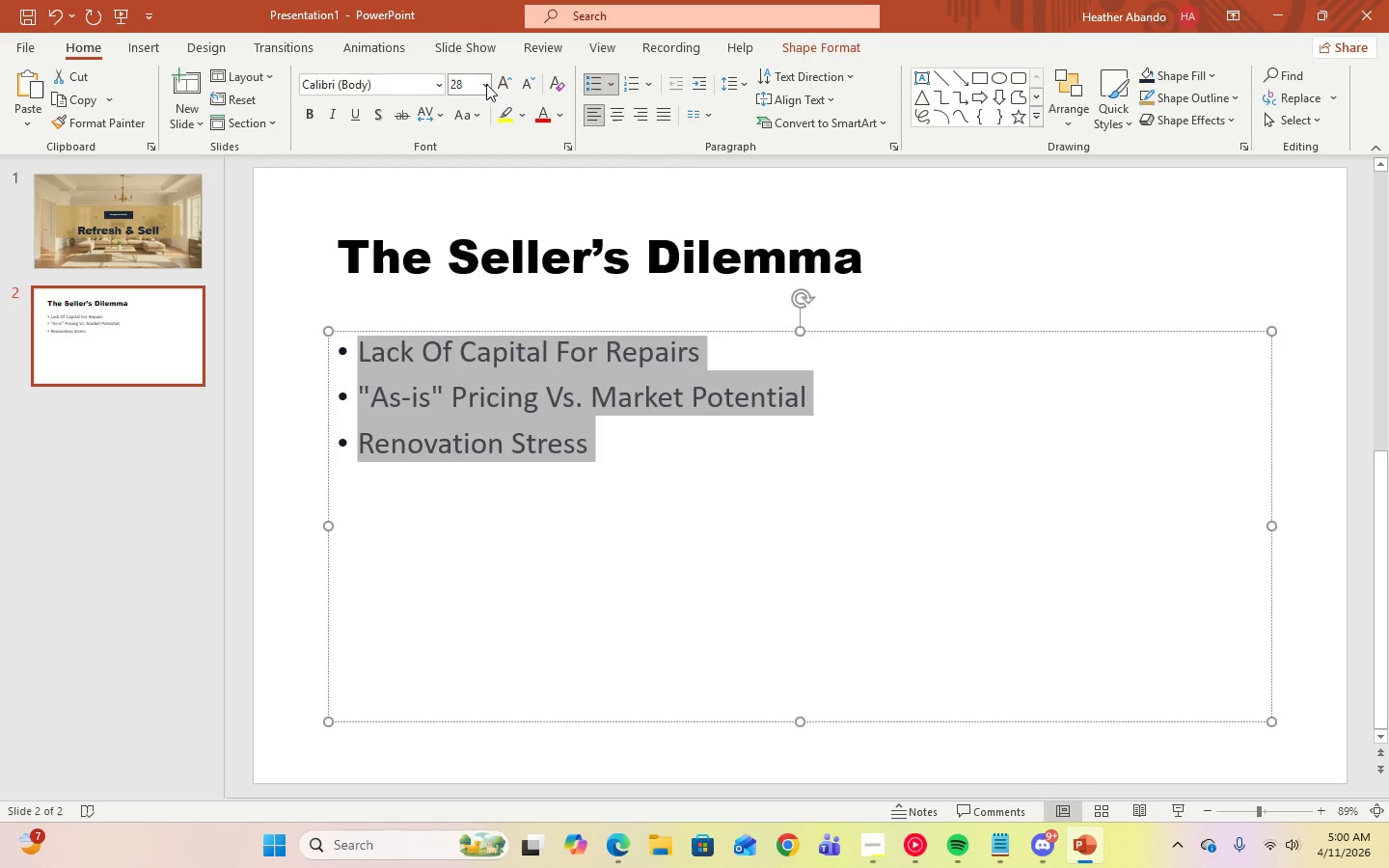 
left_click([484, 82])
 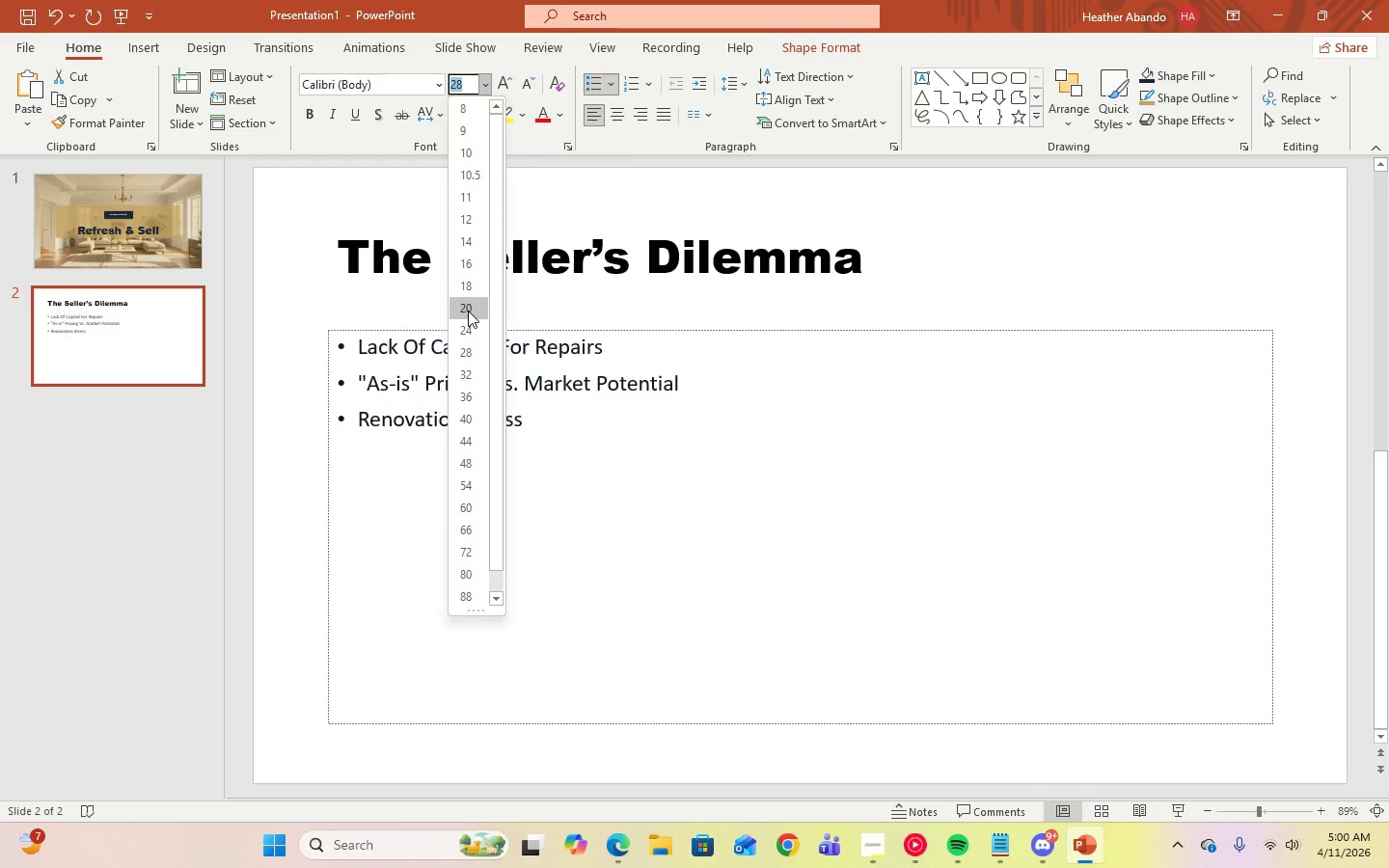 
left_click([468, 311])
 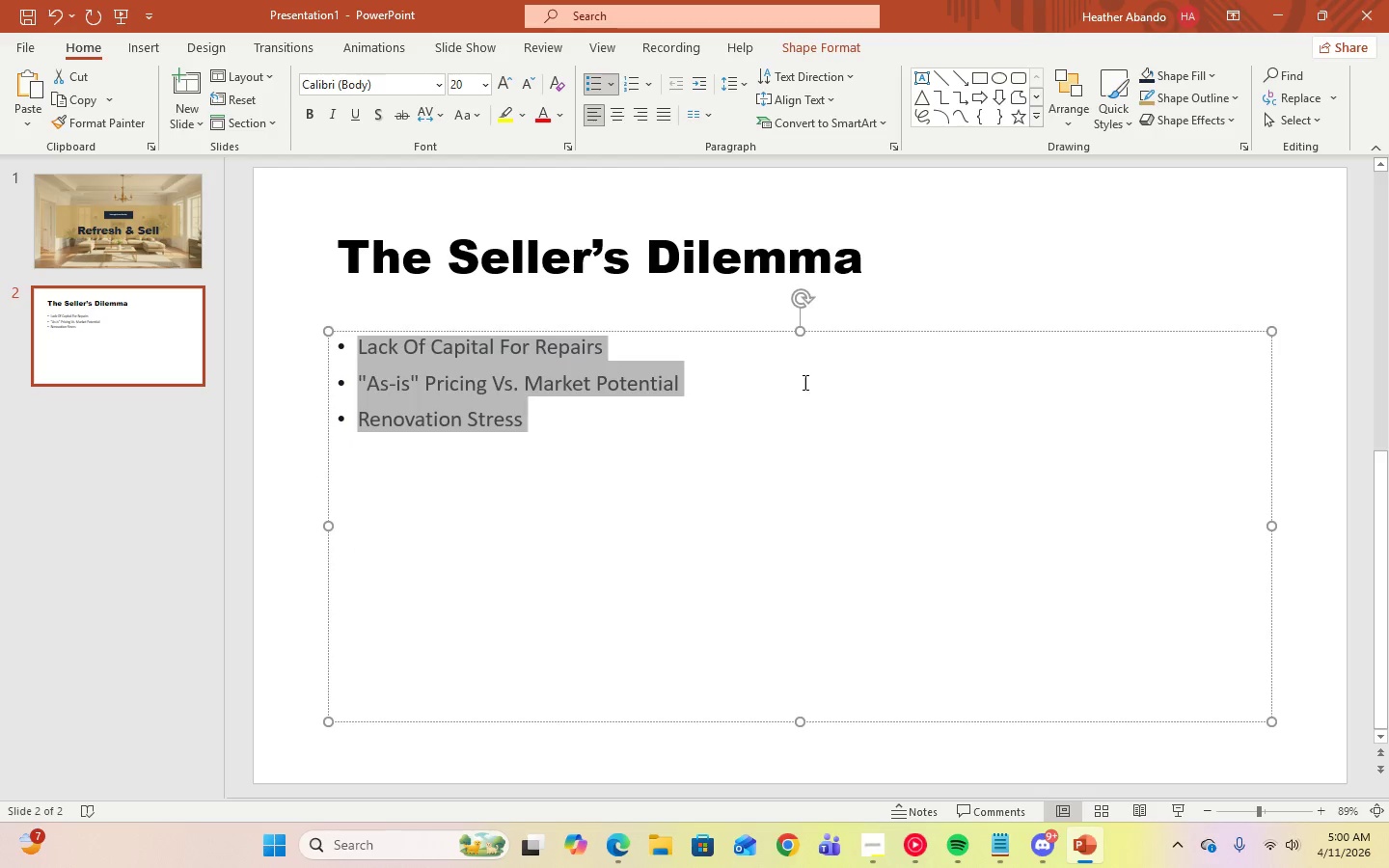 
left_click([803, 385])
 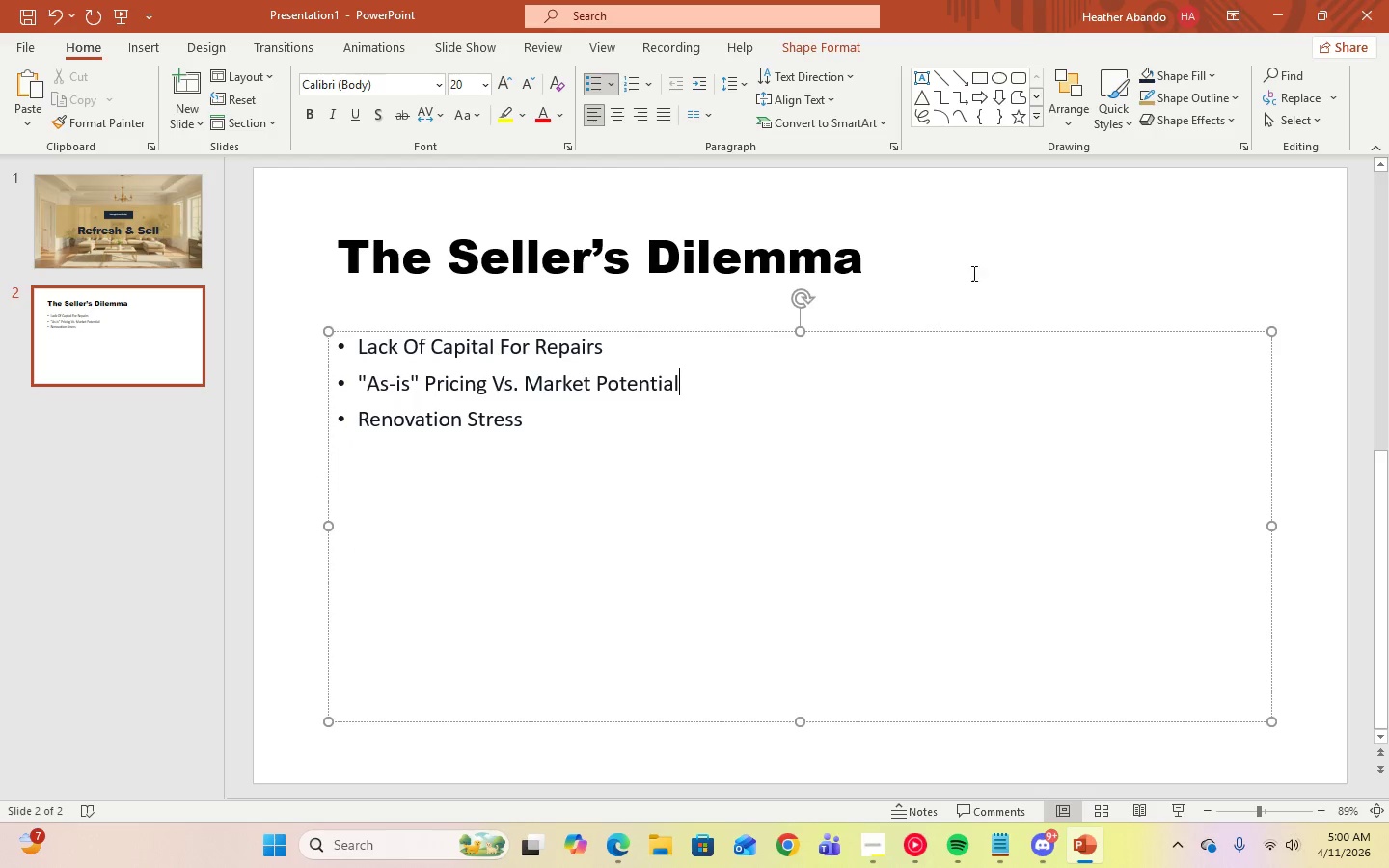 
left_click([979, 253])
 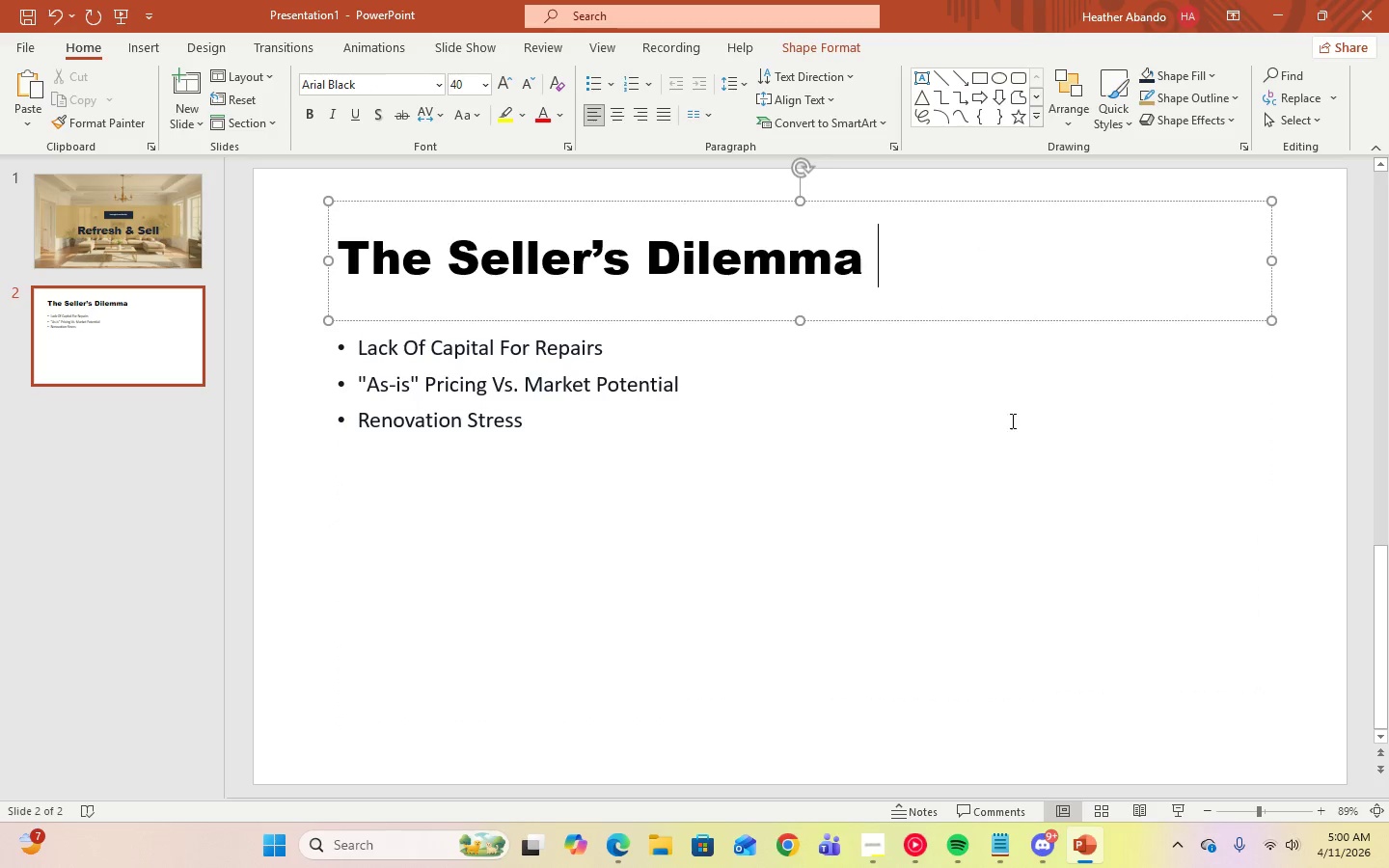 
left_click([1011, 424])
 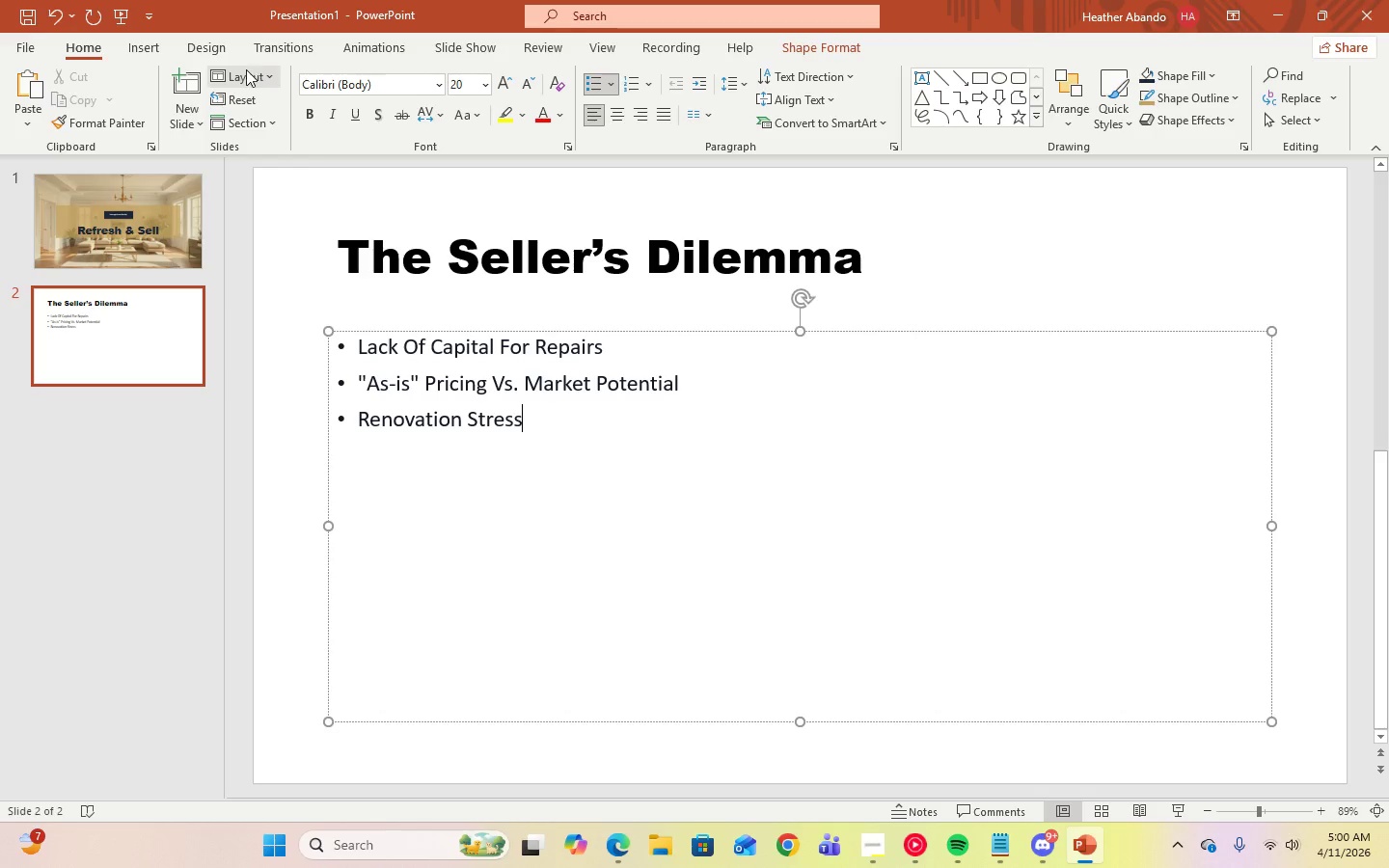 
left_click([265, 82])
 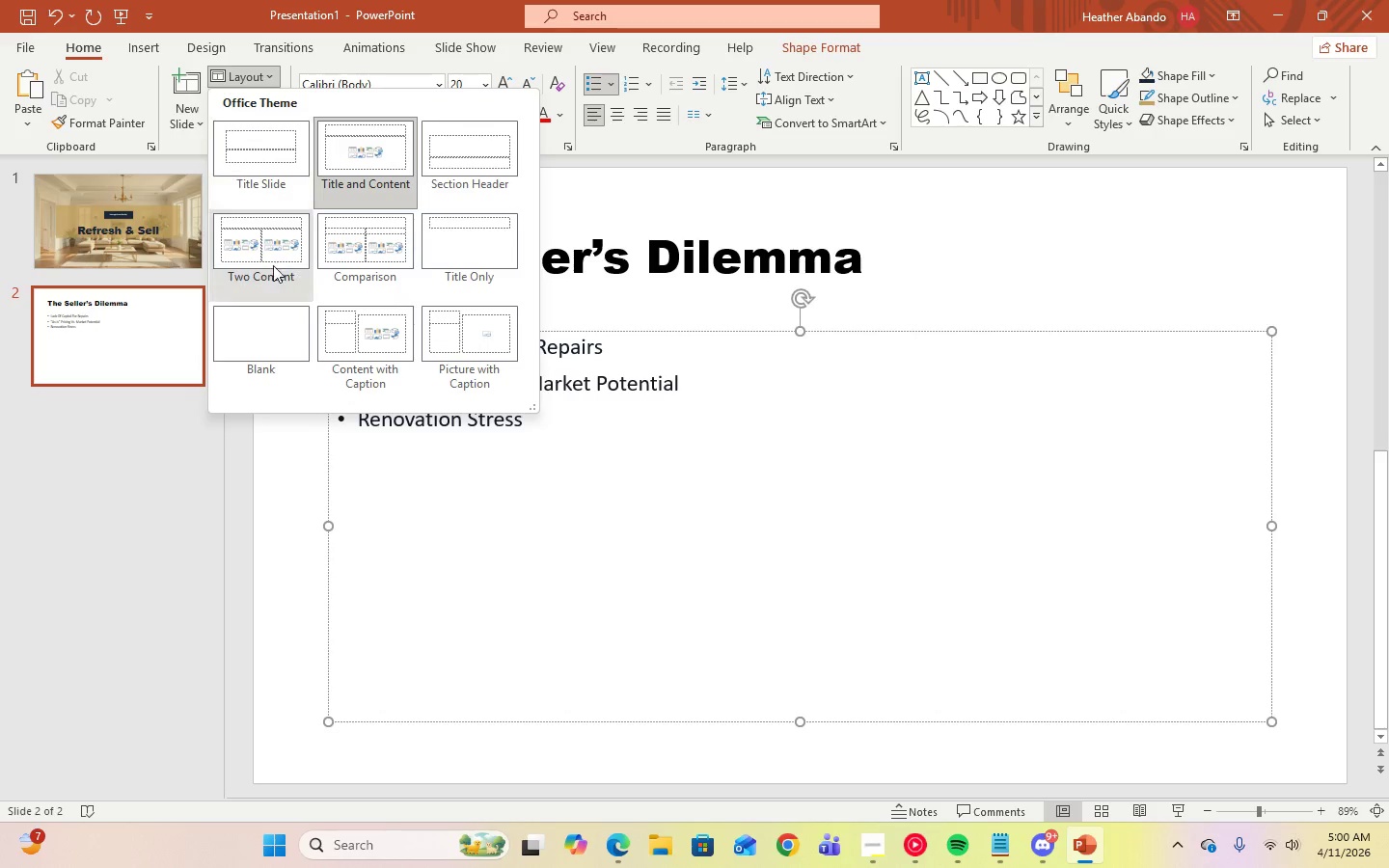 
left_click([270, 251])
 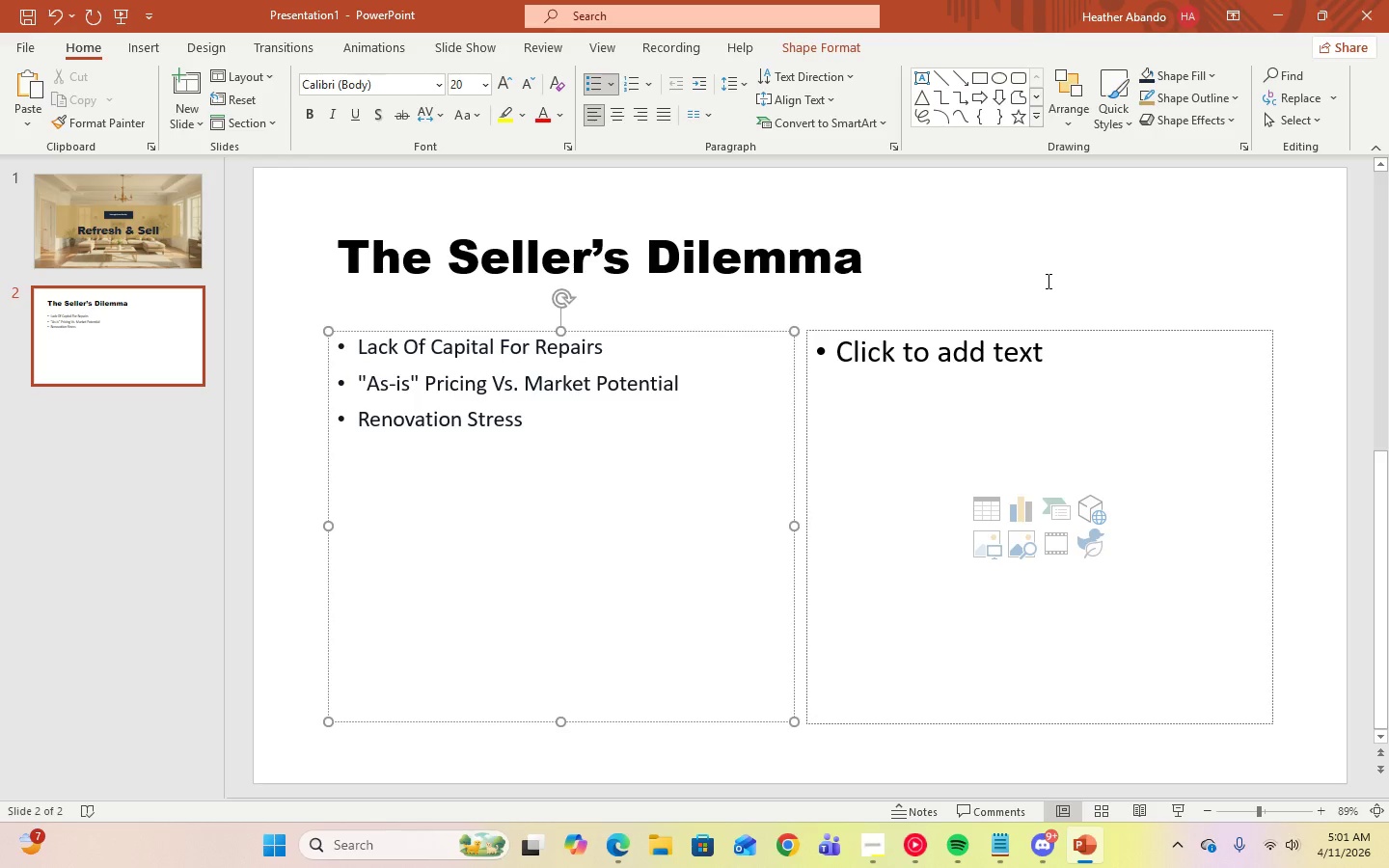 
wait(24.86)
 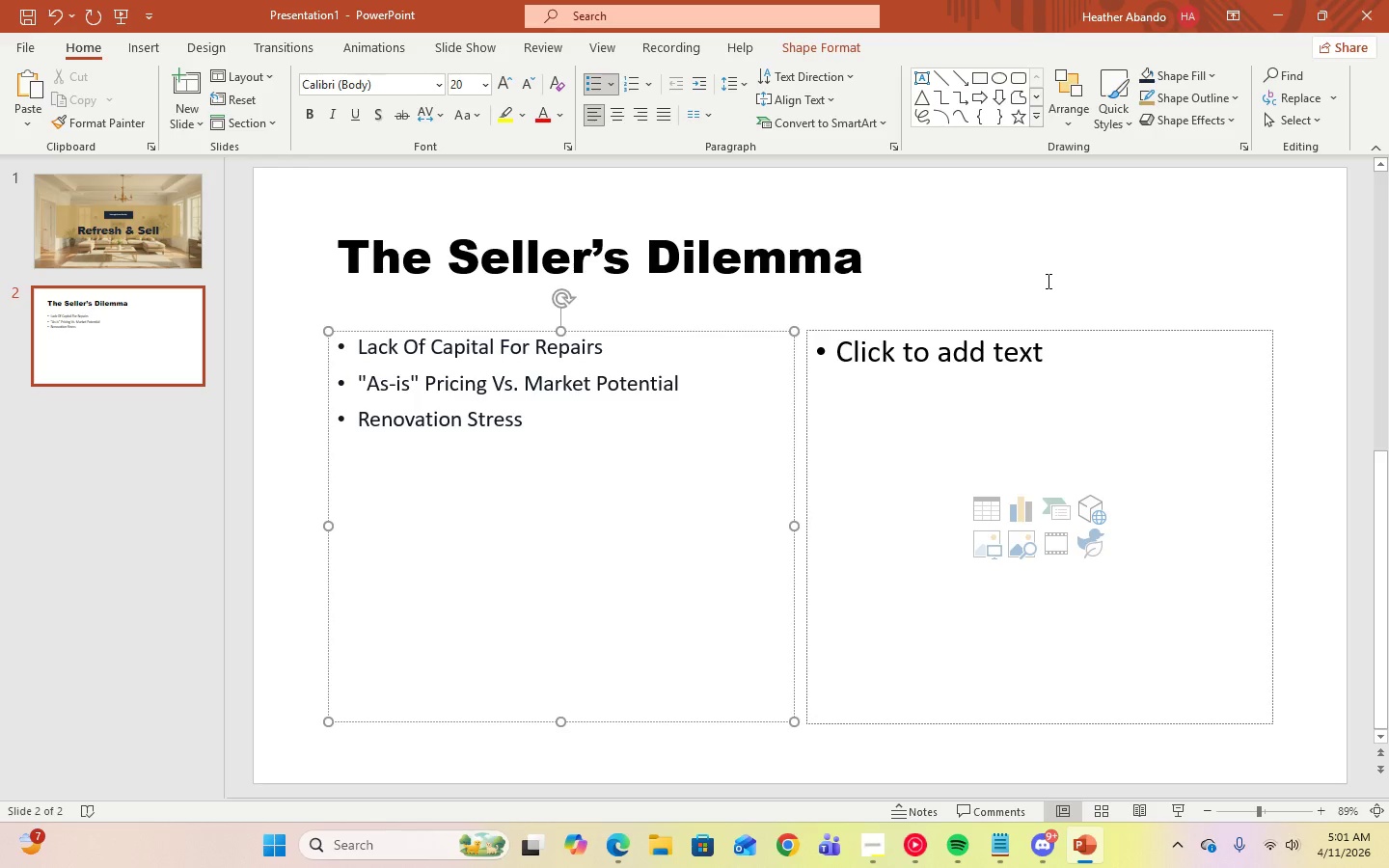 
left_click([887, 258])
 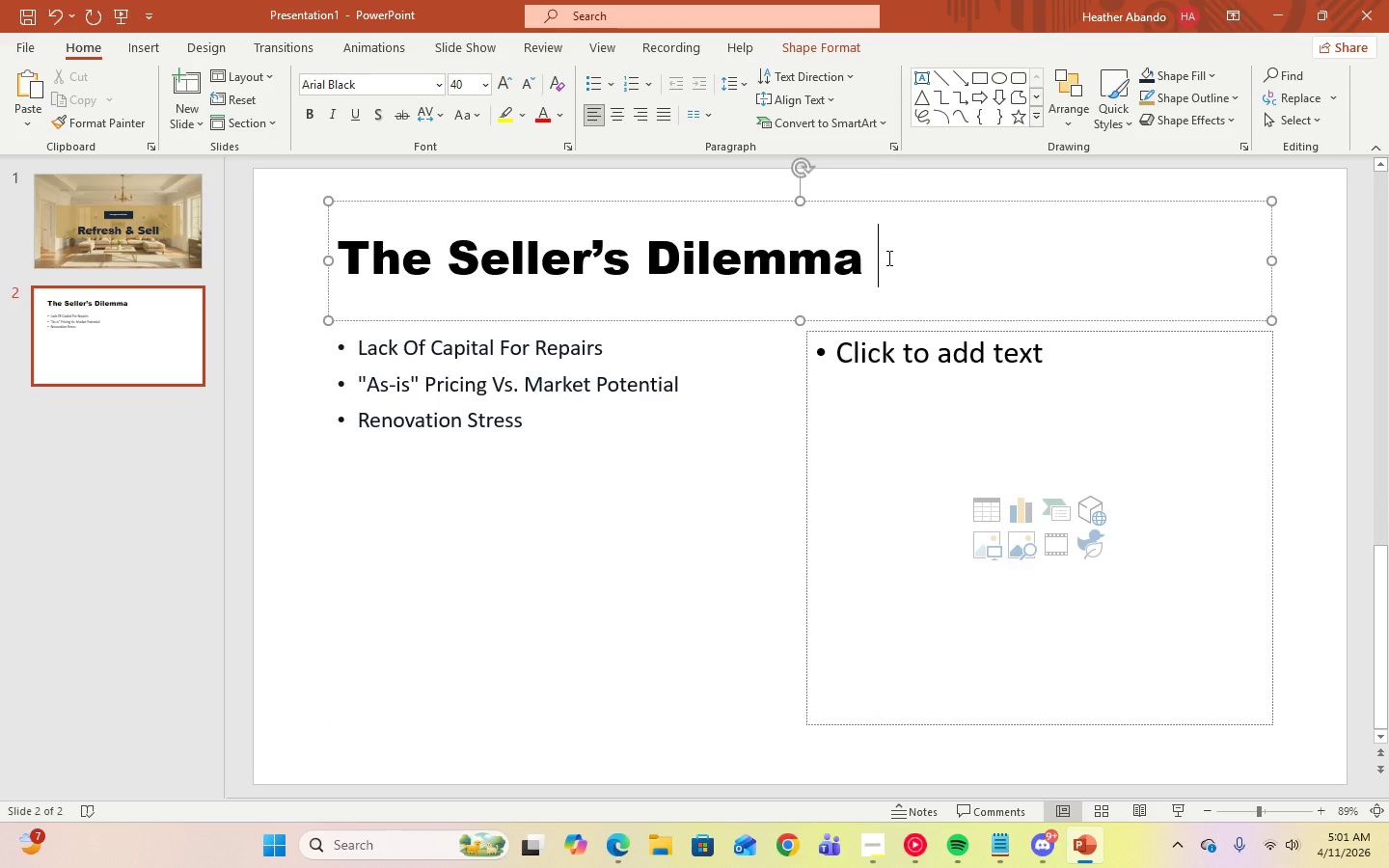 
key(Control+A)
 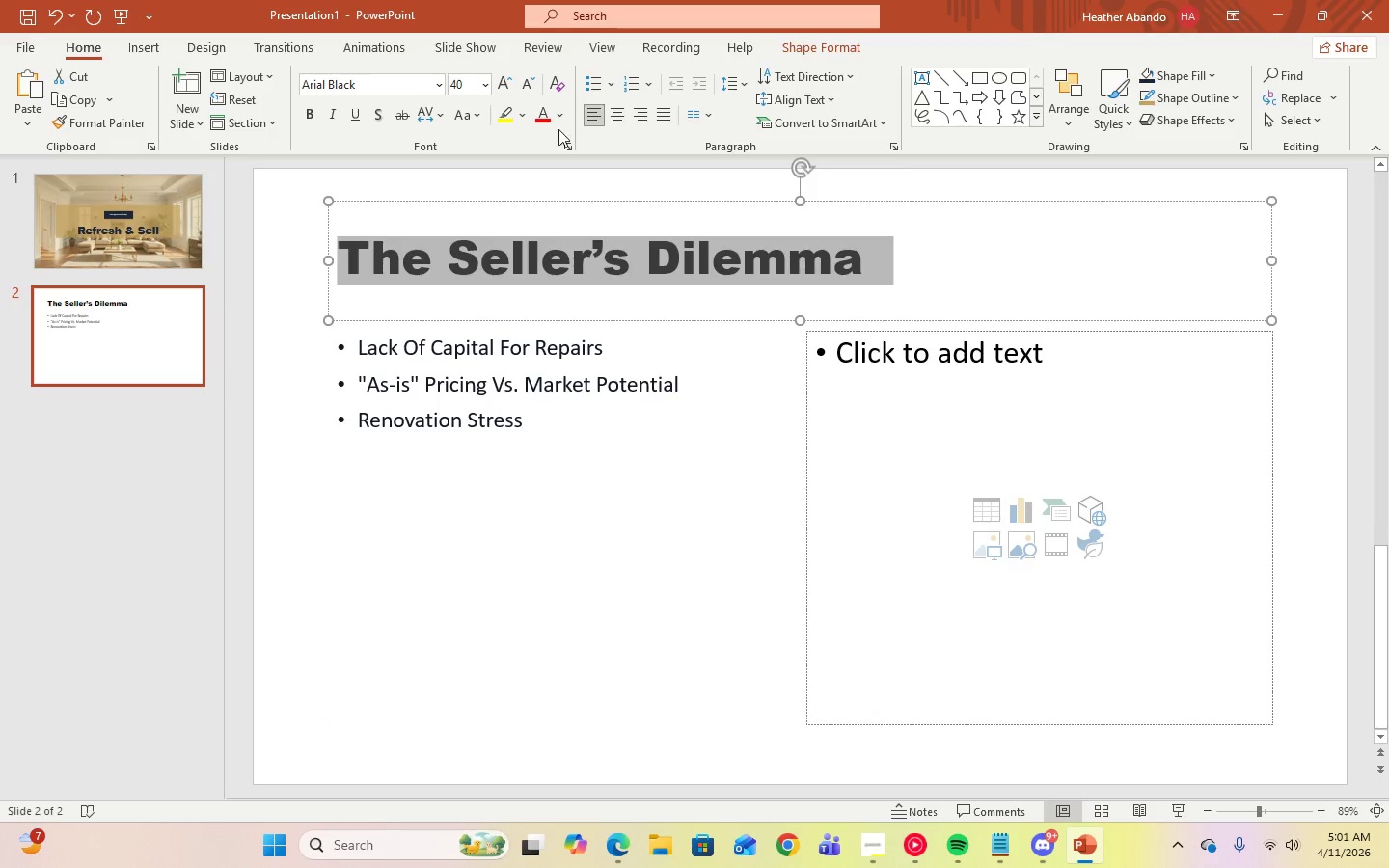 
left_click([563, 121])
 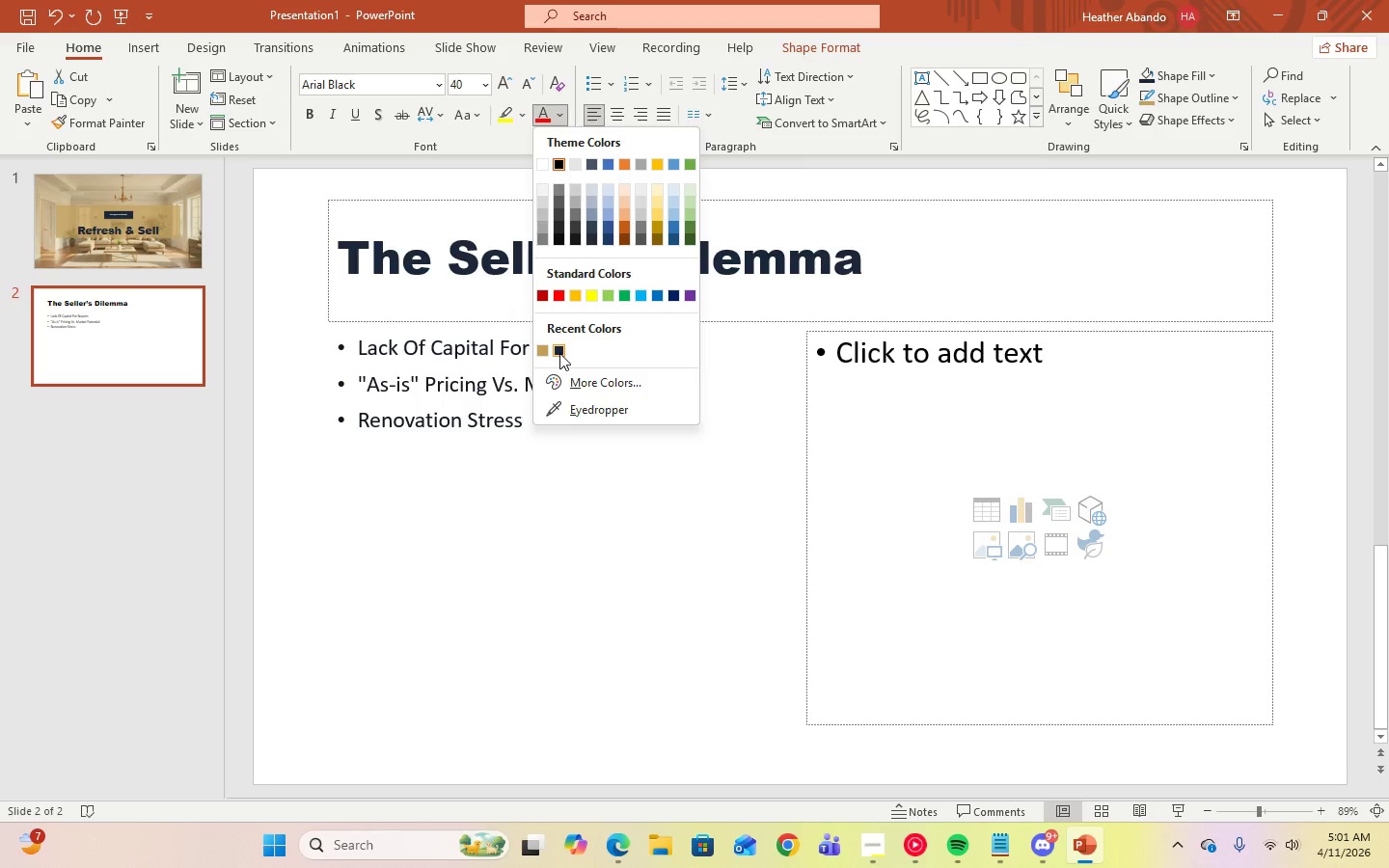 
left_click([559, 353])
 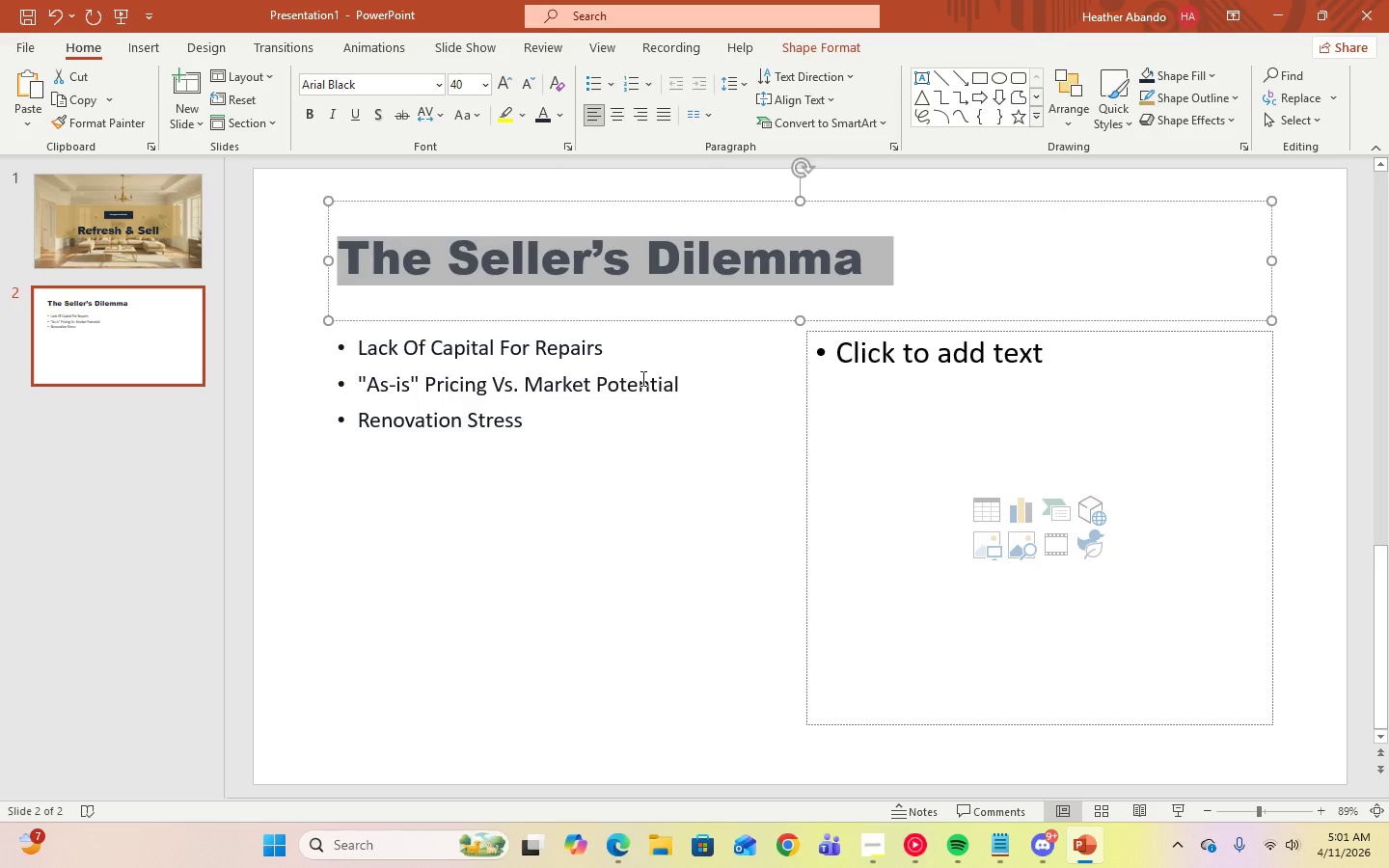 
left_click([579, 418])
 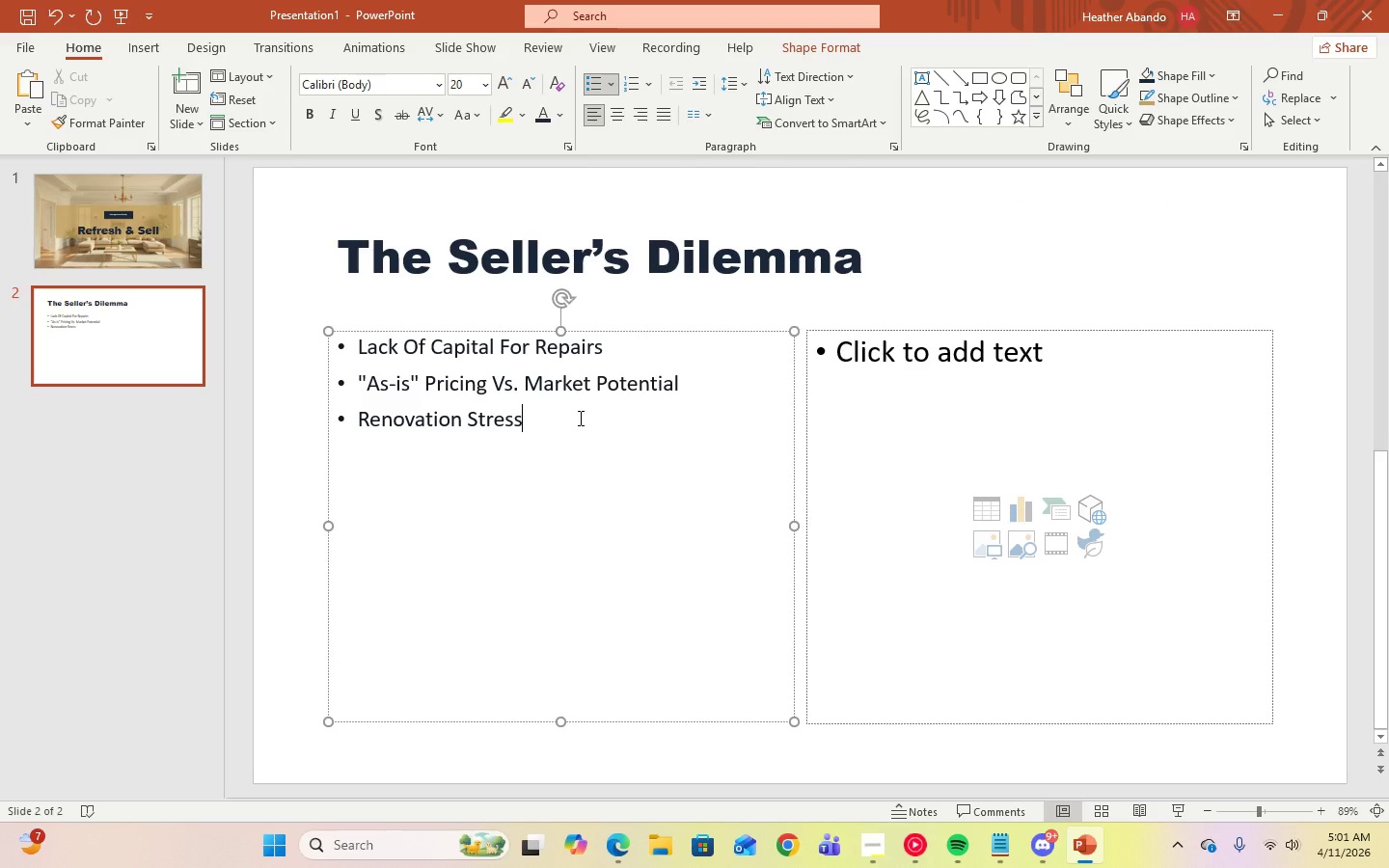 
key(Control+A)
 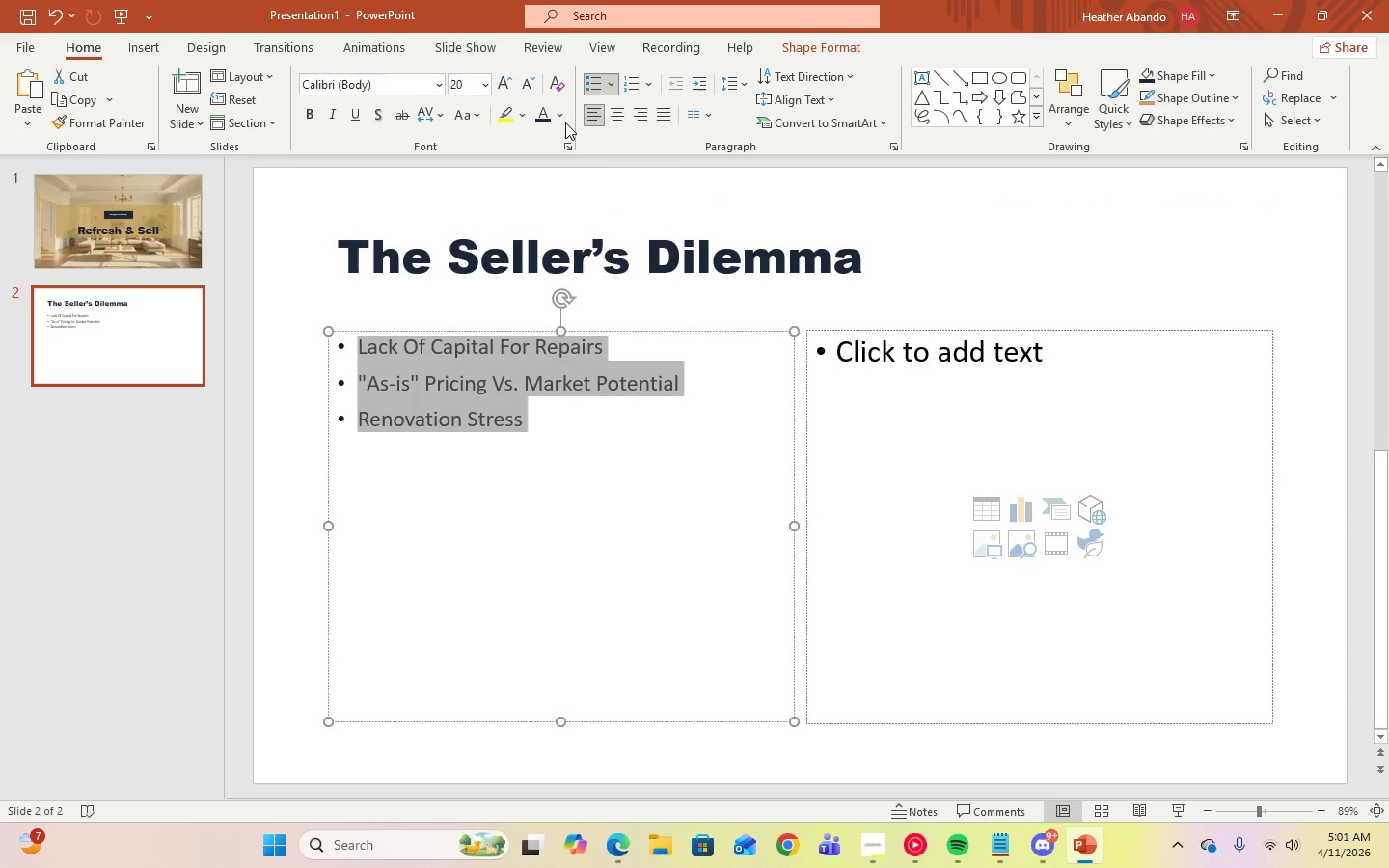 
left_click([561, 117])
 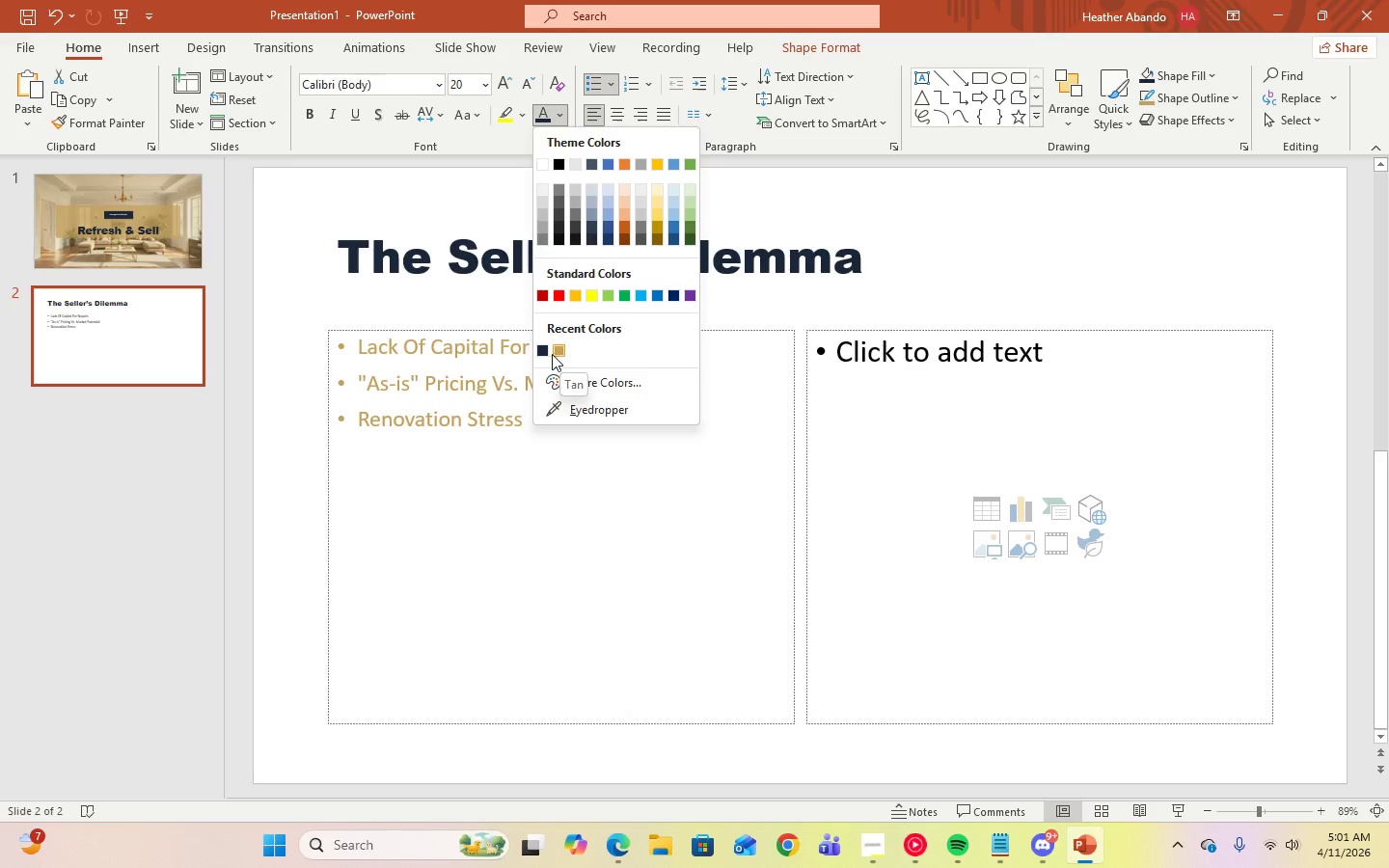 
left_click([543, 353])
 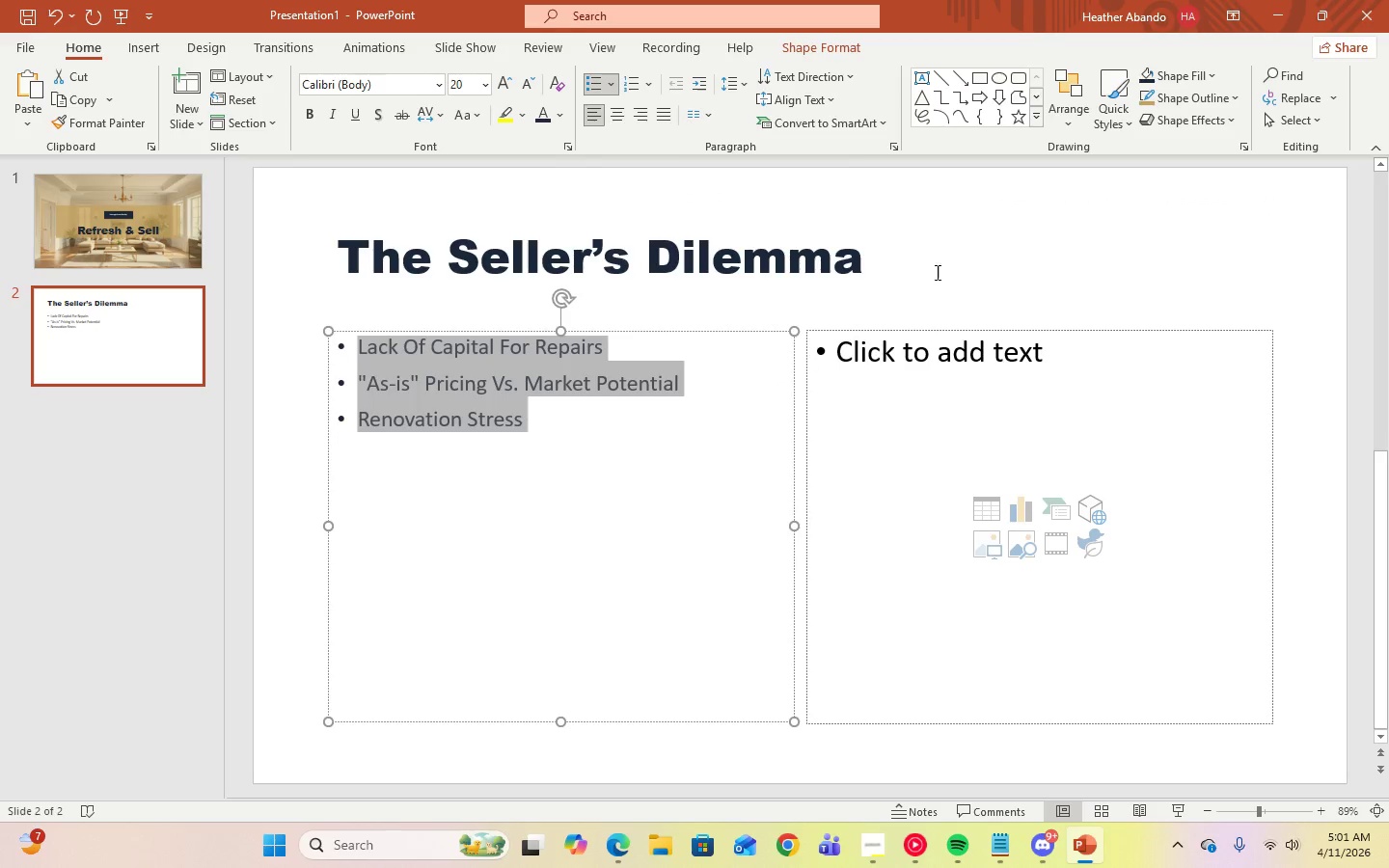 
left_click([946, 272])
 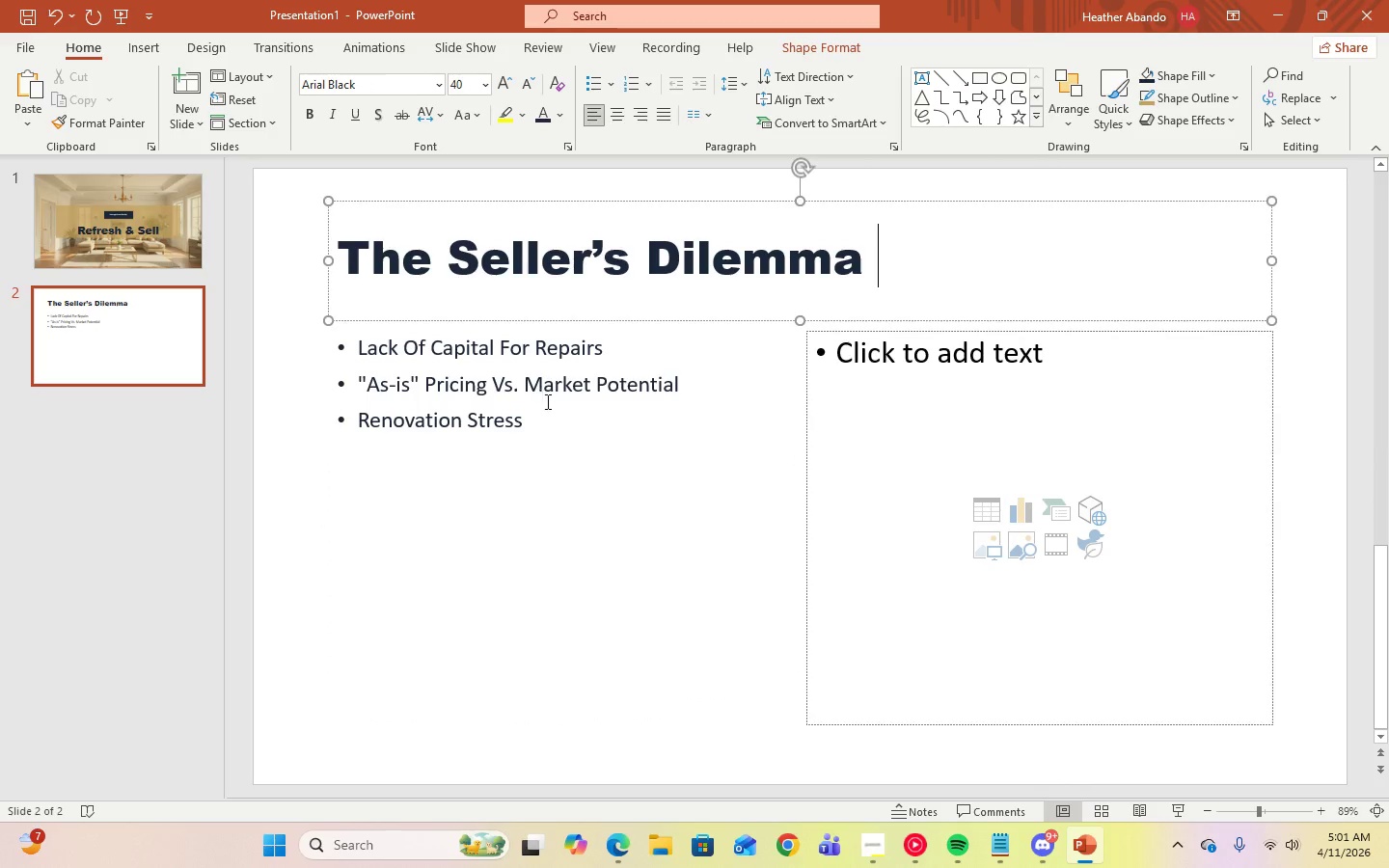 
left_click([551, 406])
 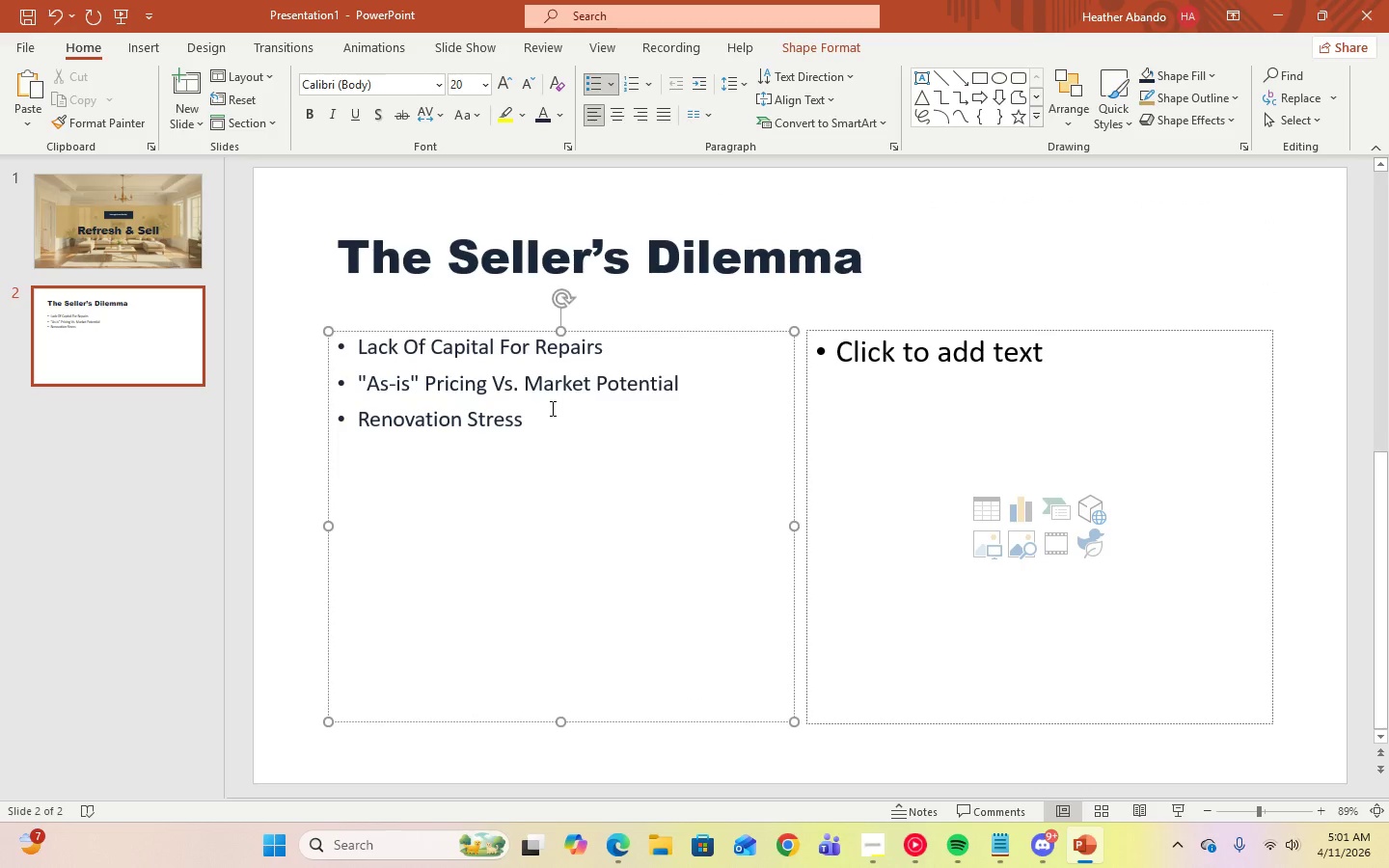 
key(Control+A)
 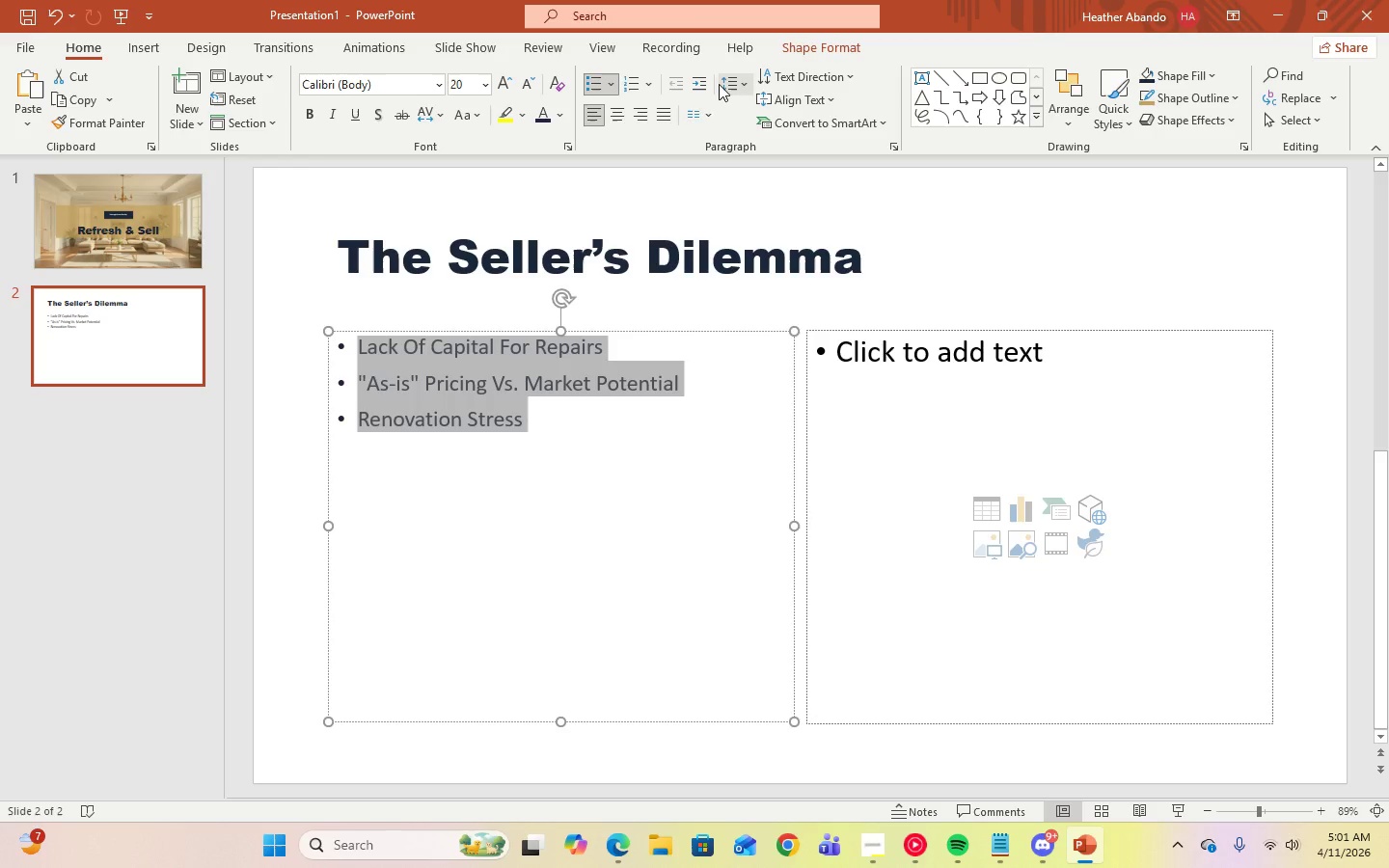 
left_click([742, 89])
 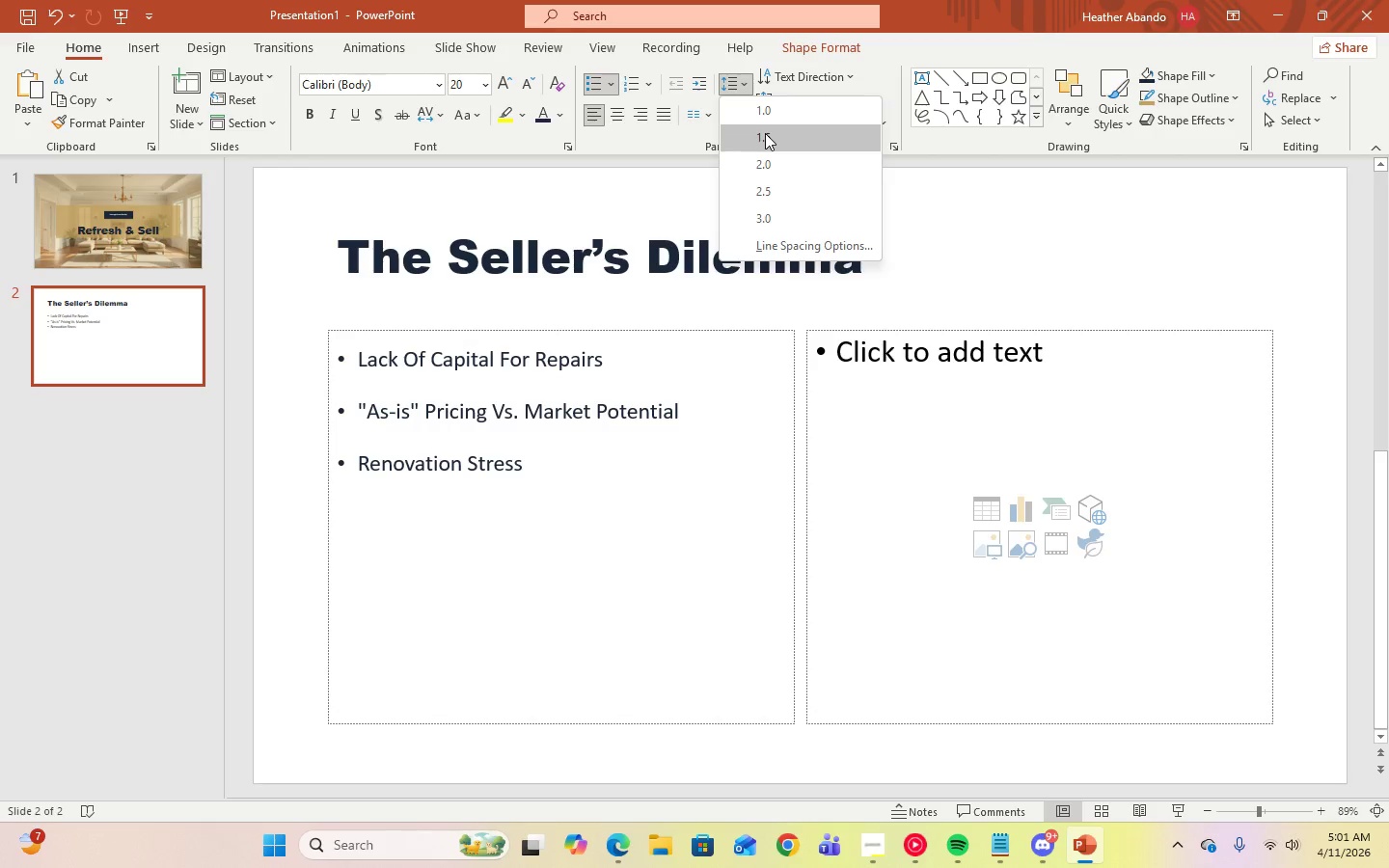 
left_click([765, 133])
 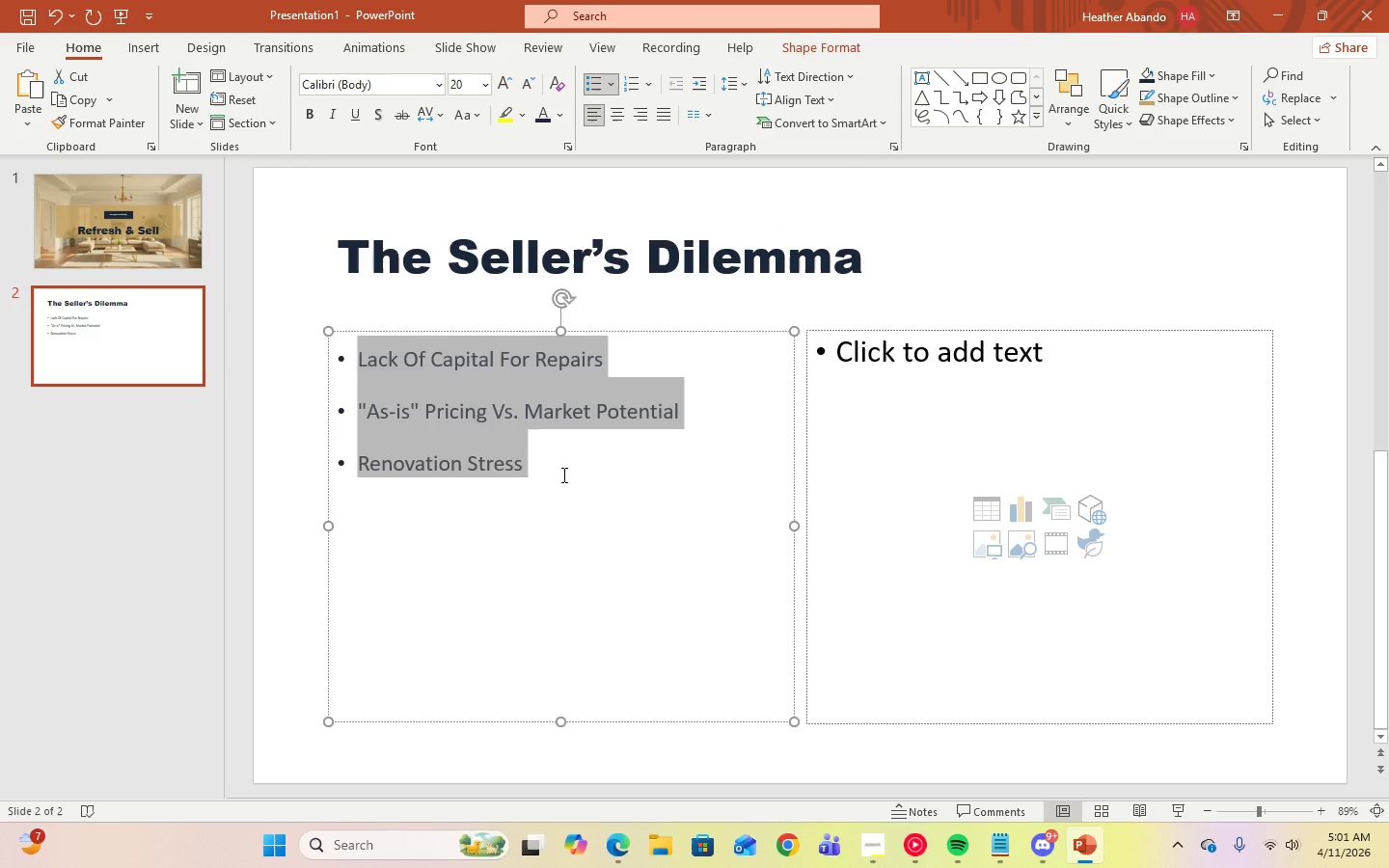 
left_click([562, 472])
 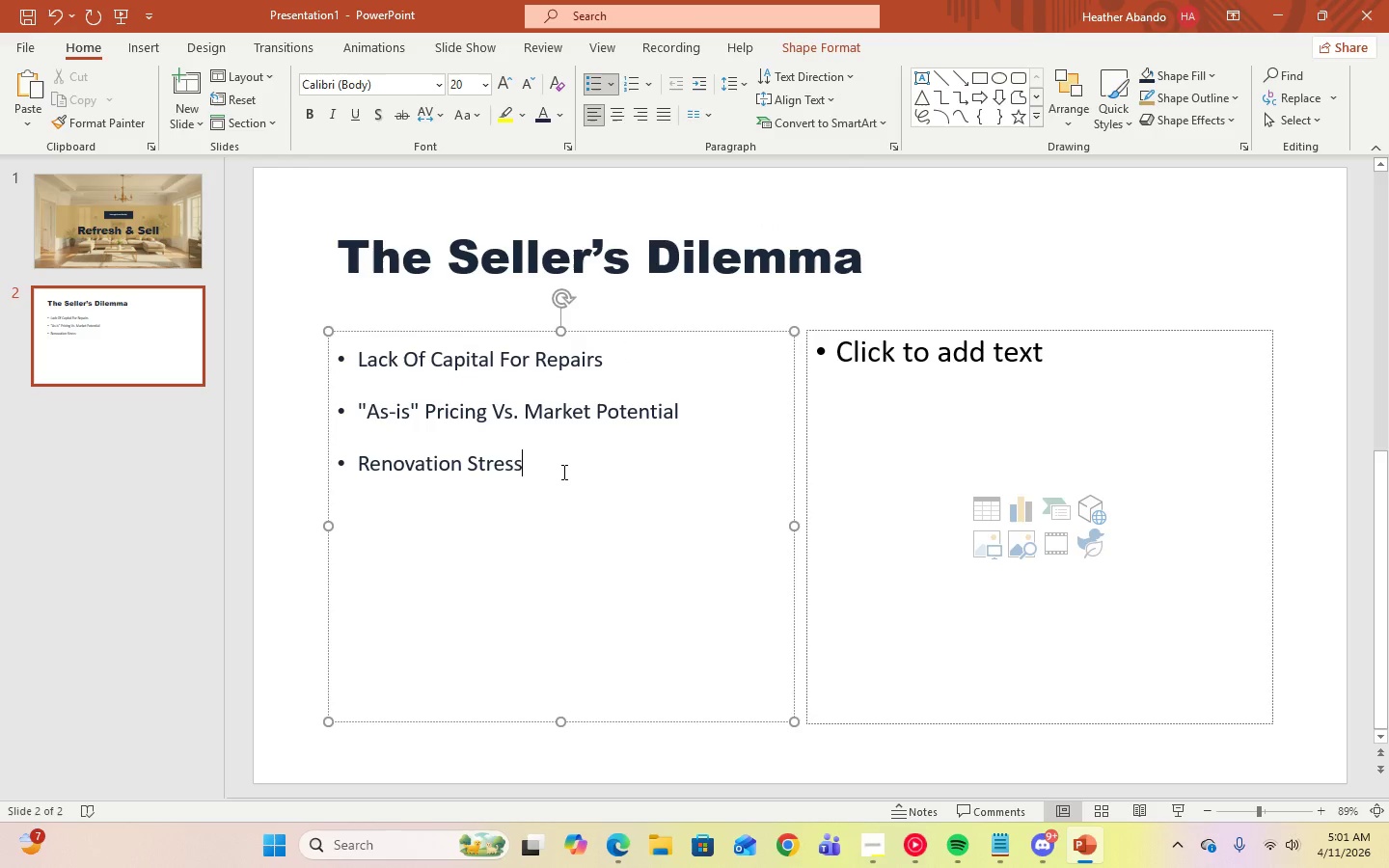 
wait(11.33)
 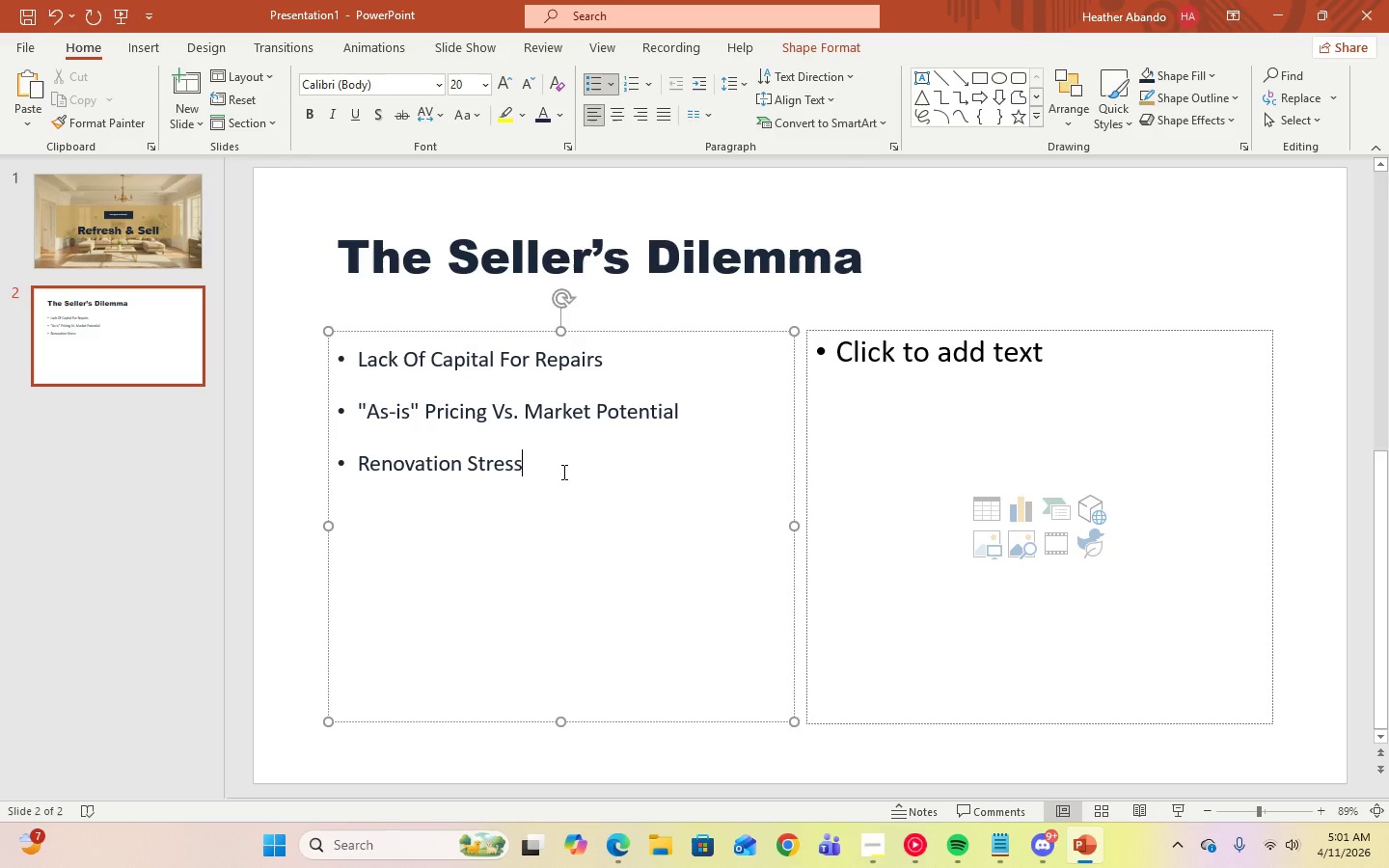 
left_click([1189, 267])
 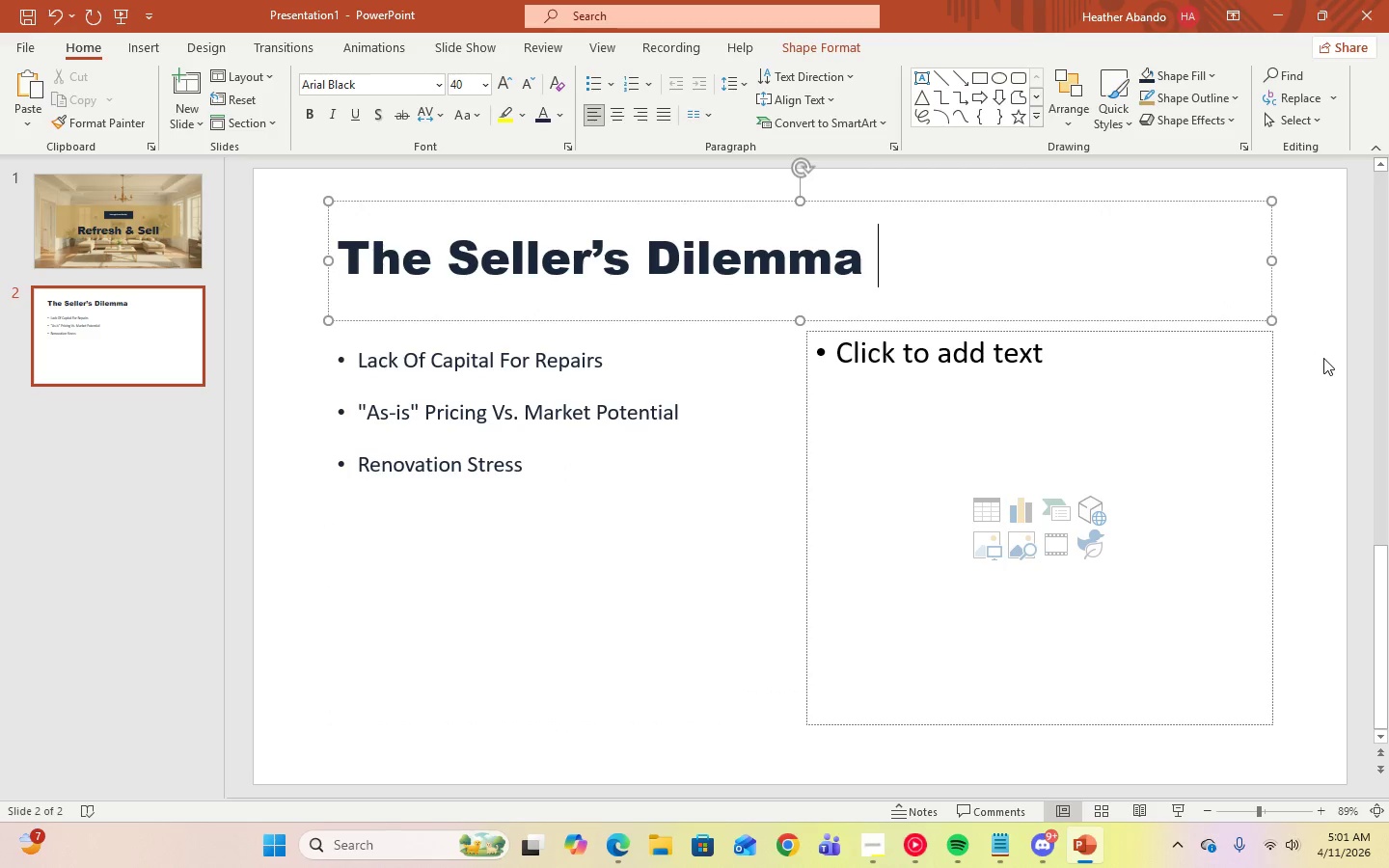 
left_click([1323, 358])
 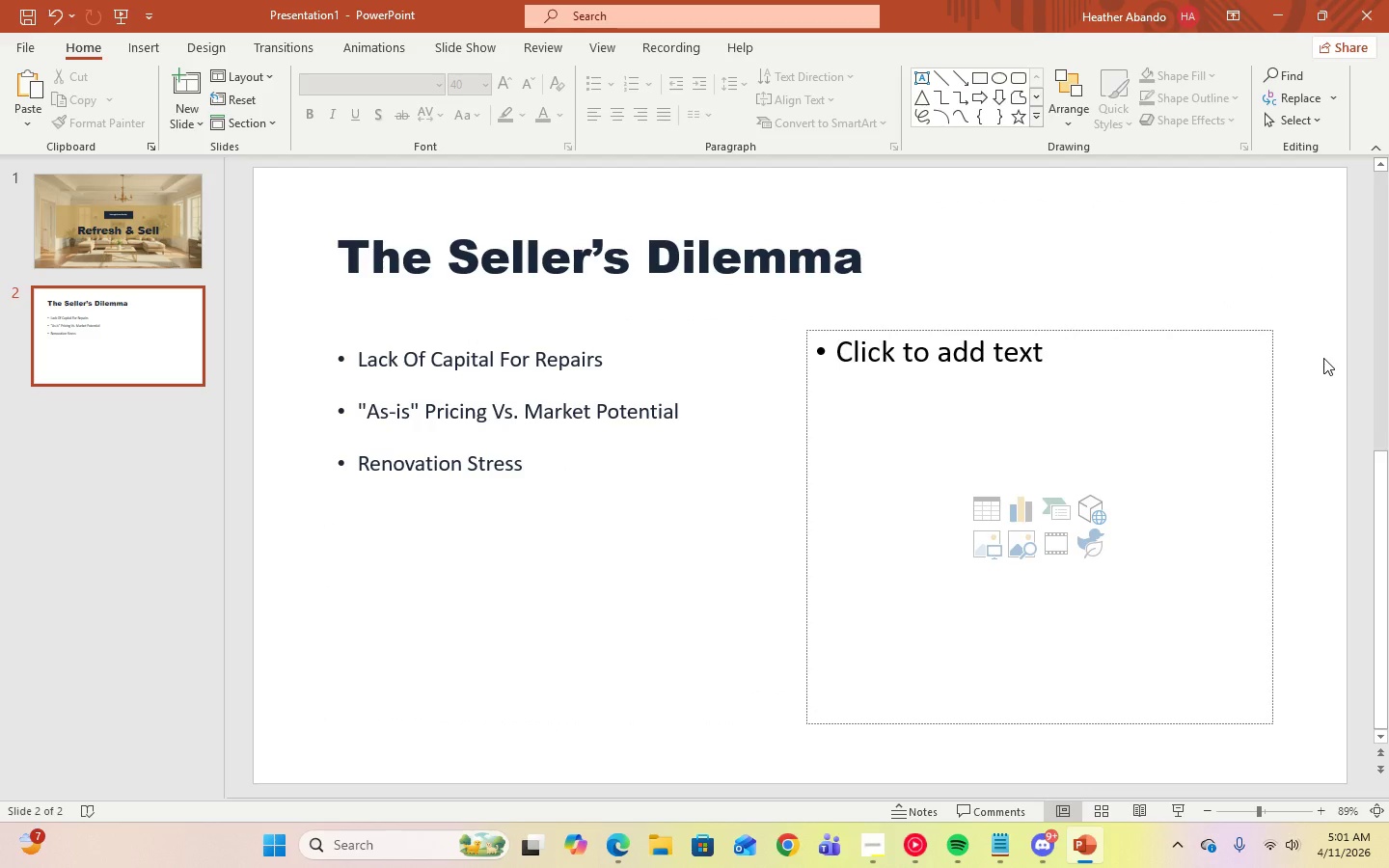 
left_click([1323, 358])
 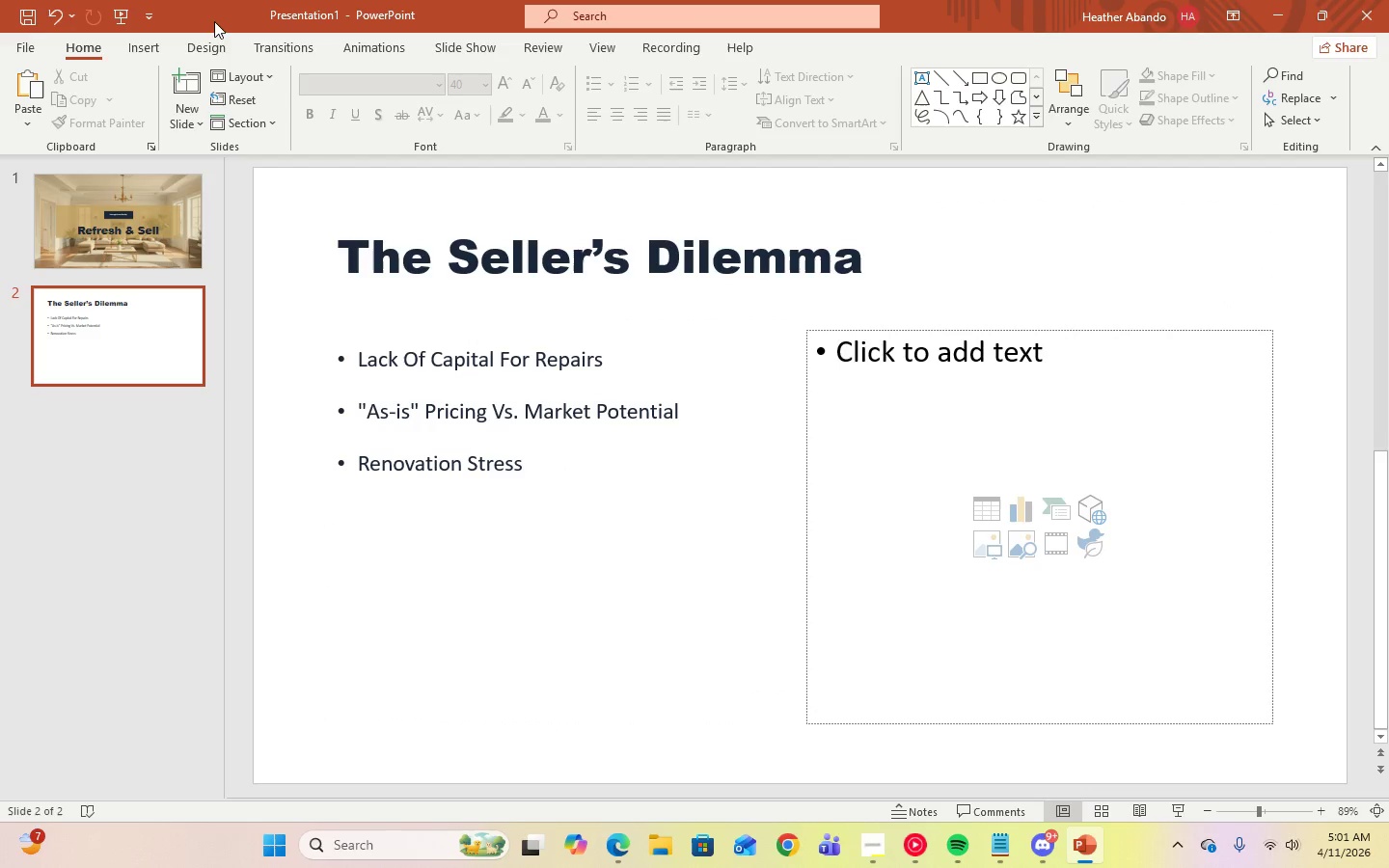 
left_click([150, 49])
 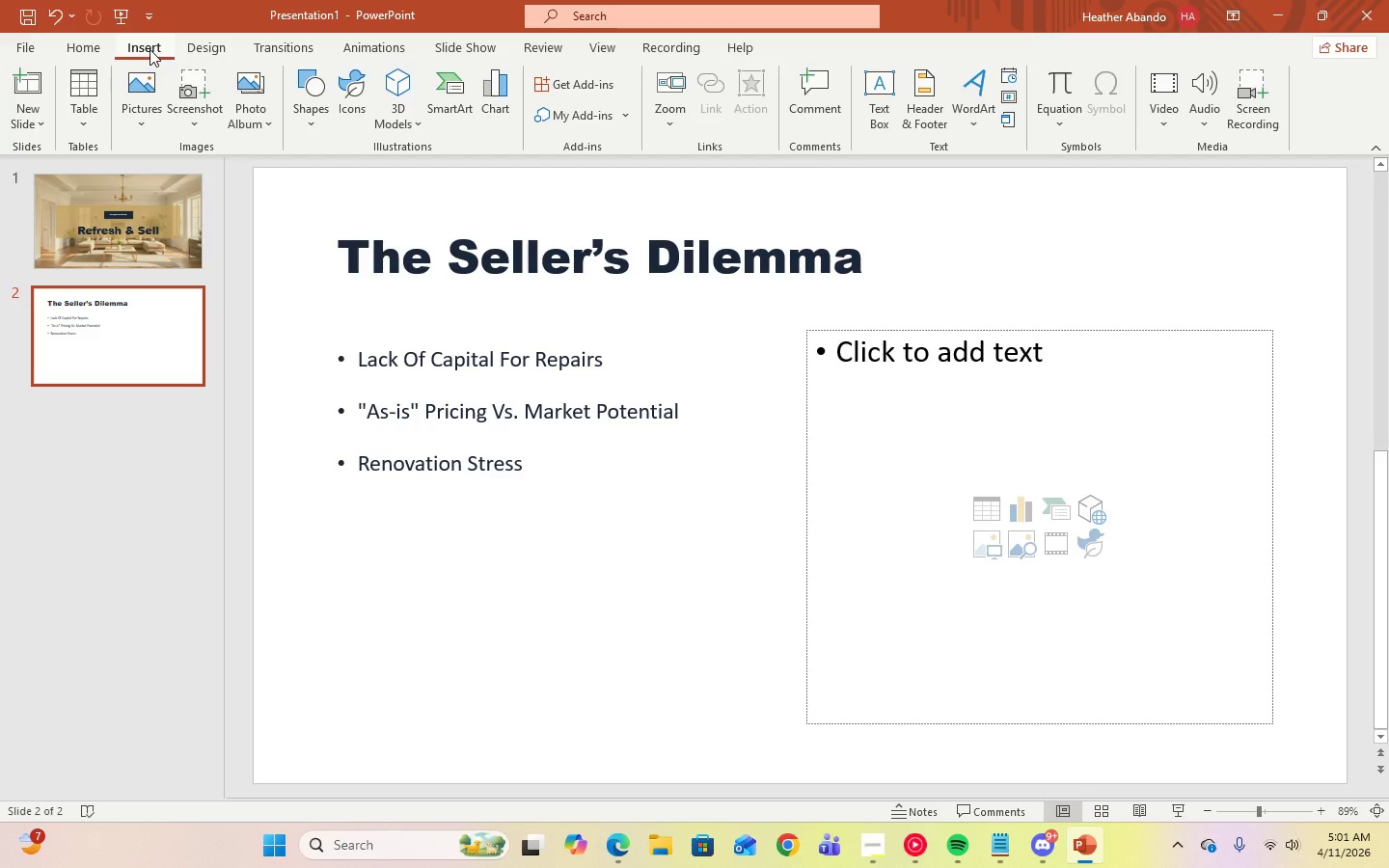 
wait(6.67)
 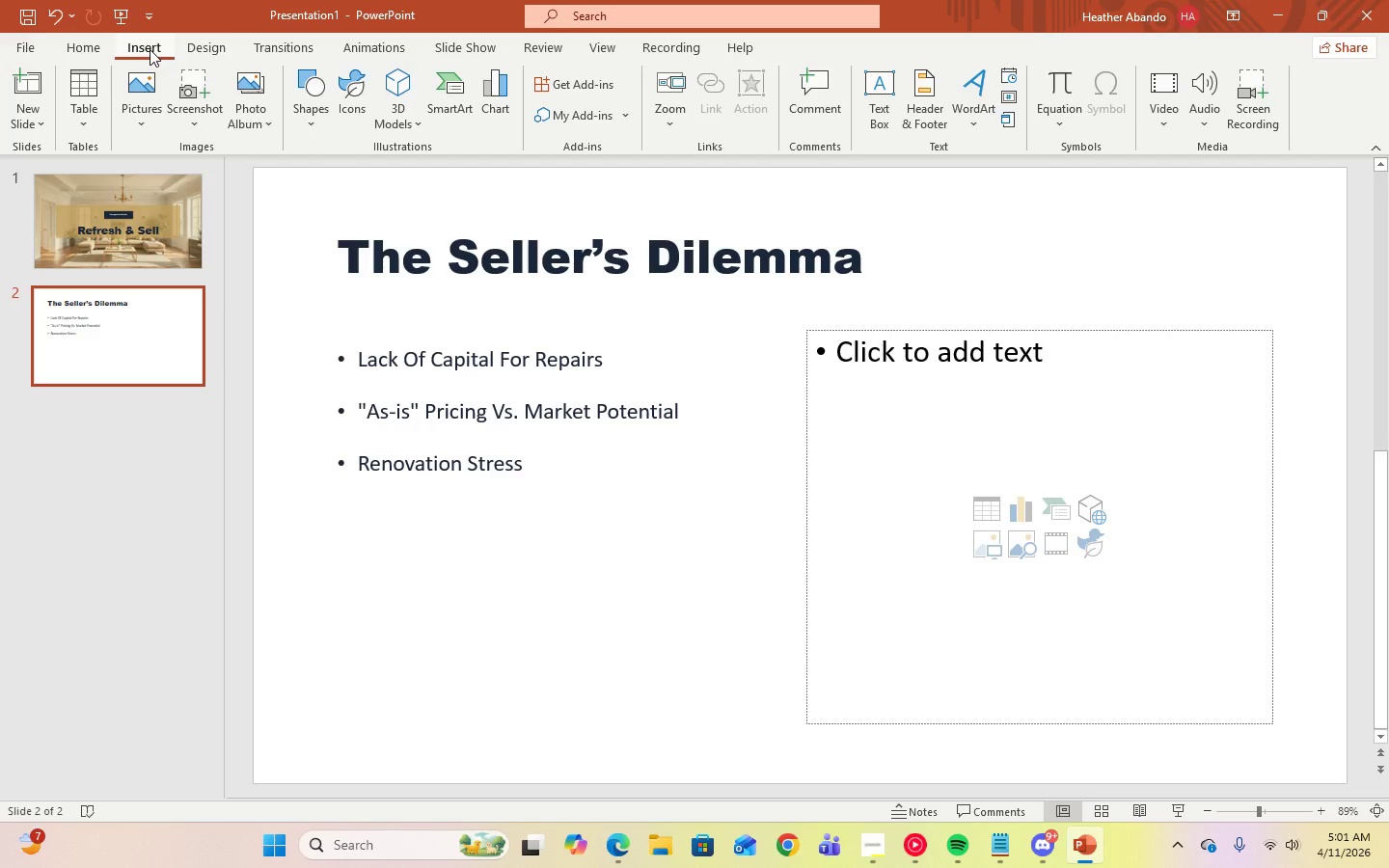 
left_click([417, 127])
 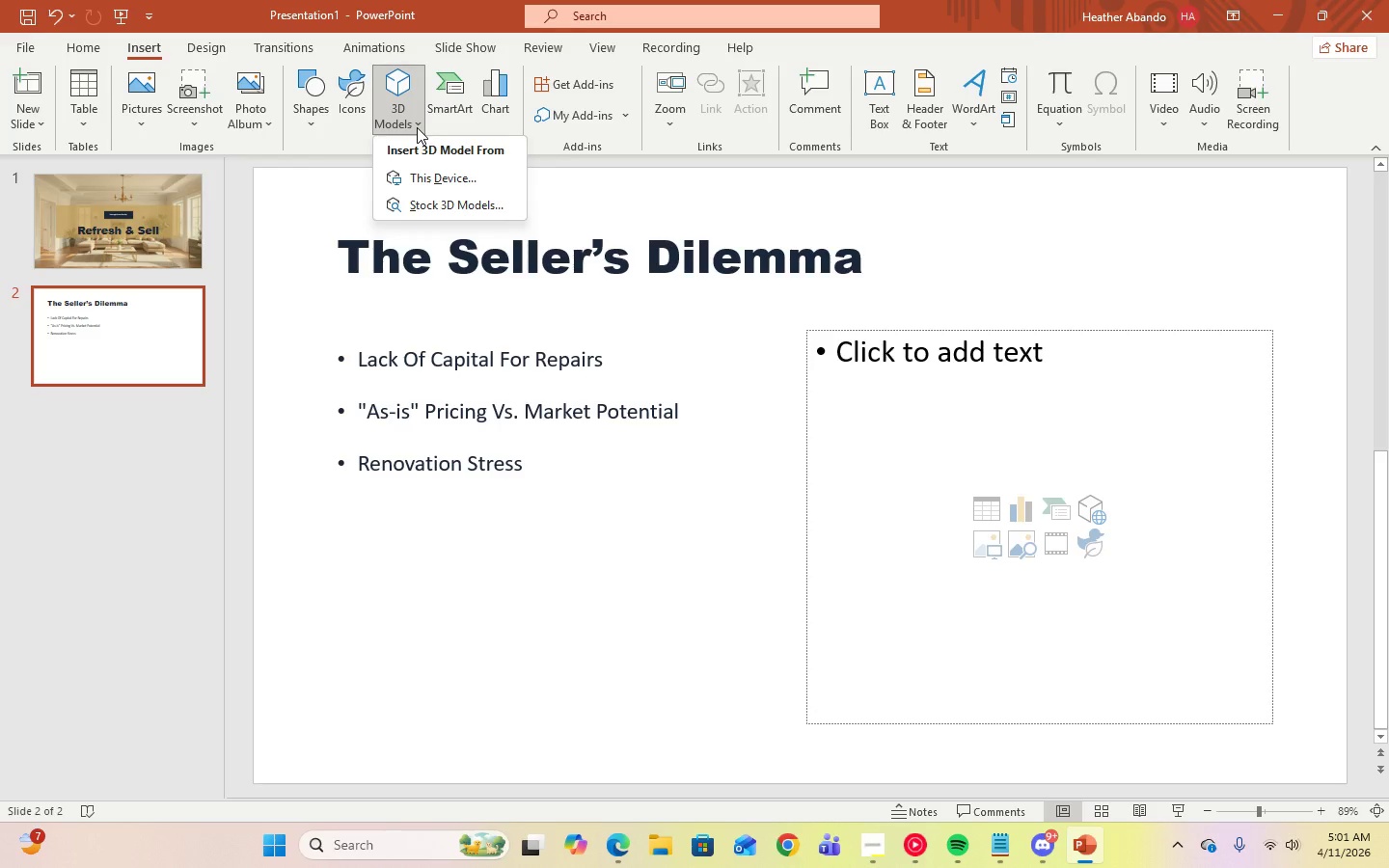 
left_click([417, 127])
 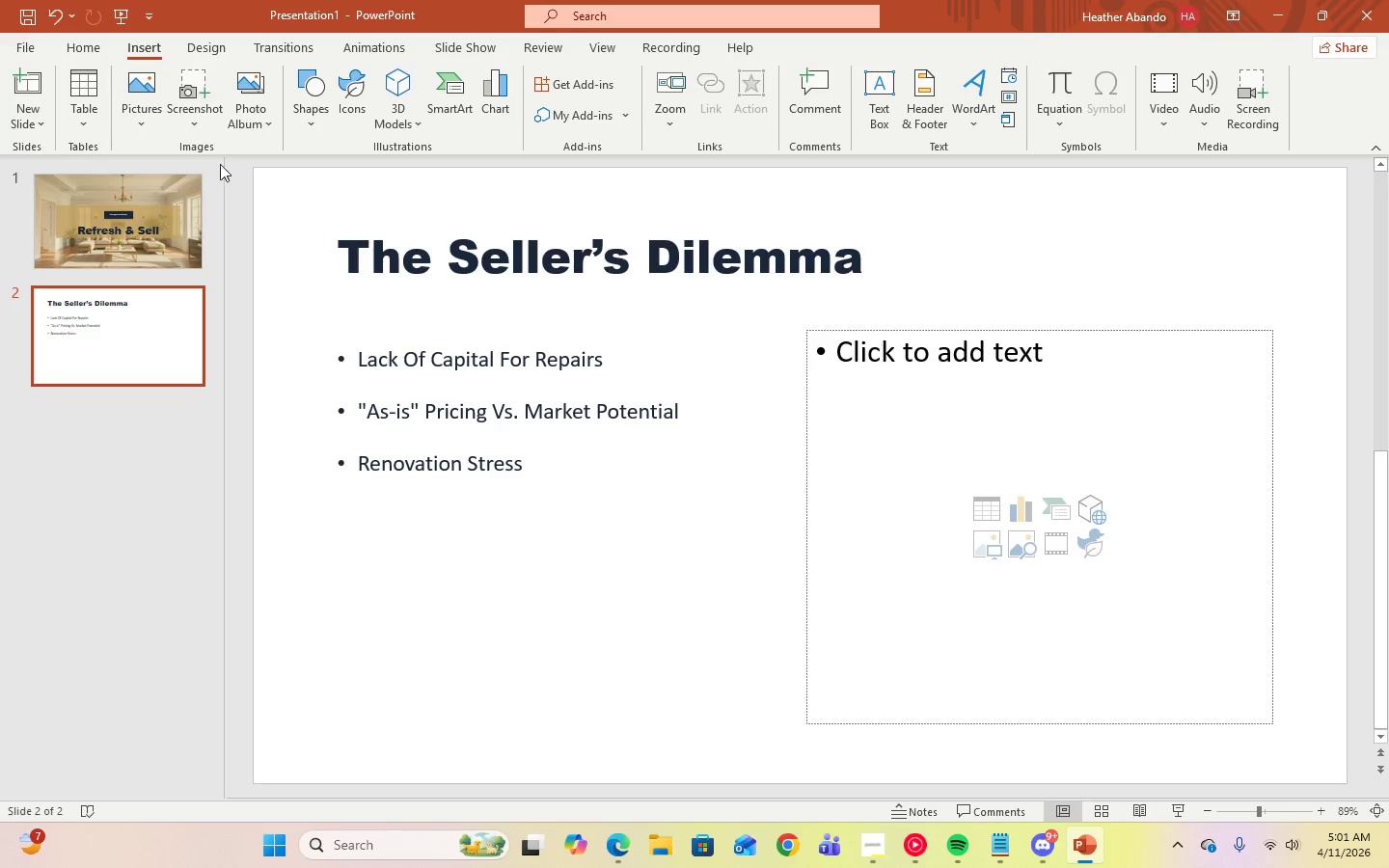 
left_click([1080, 257])
 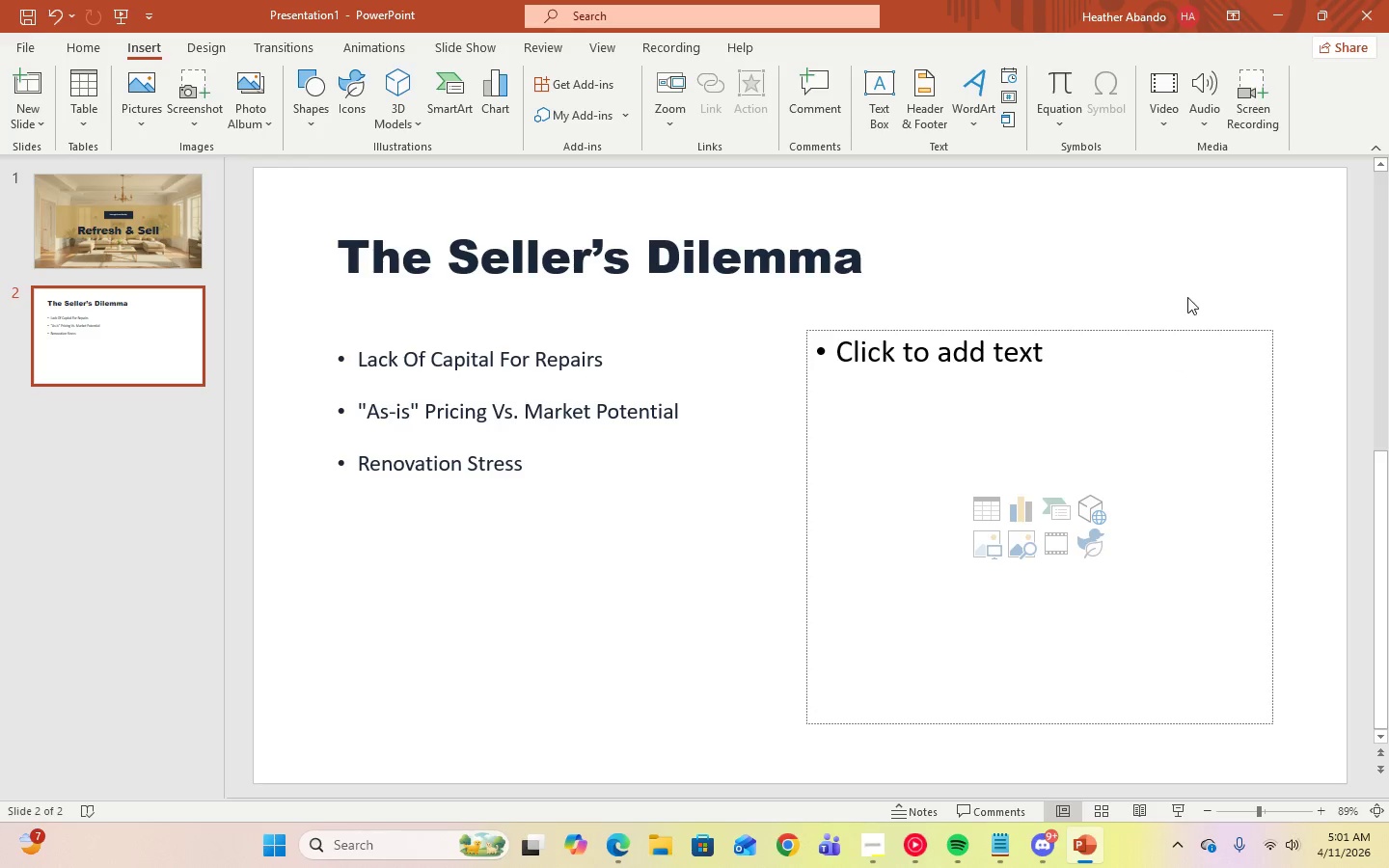 
left_click([1184, 280])
 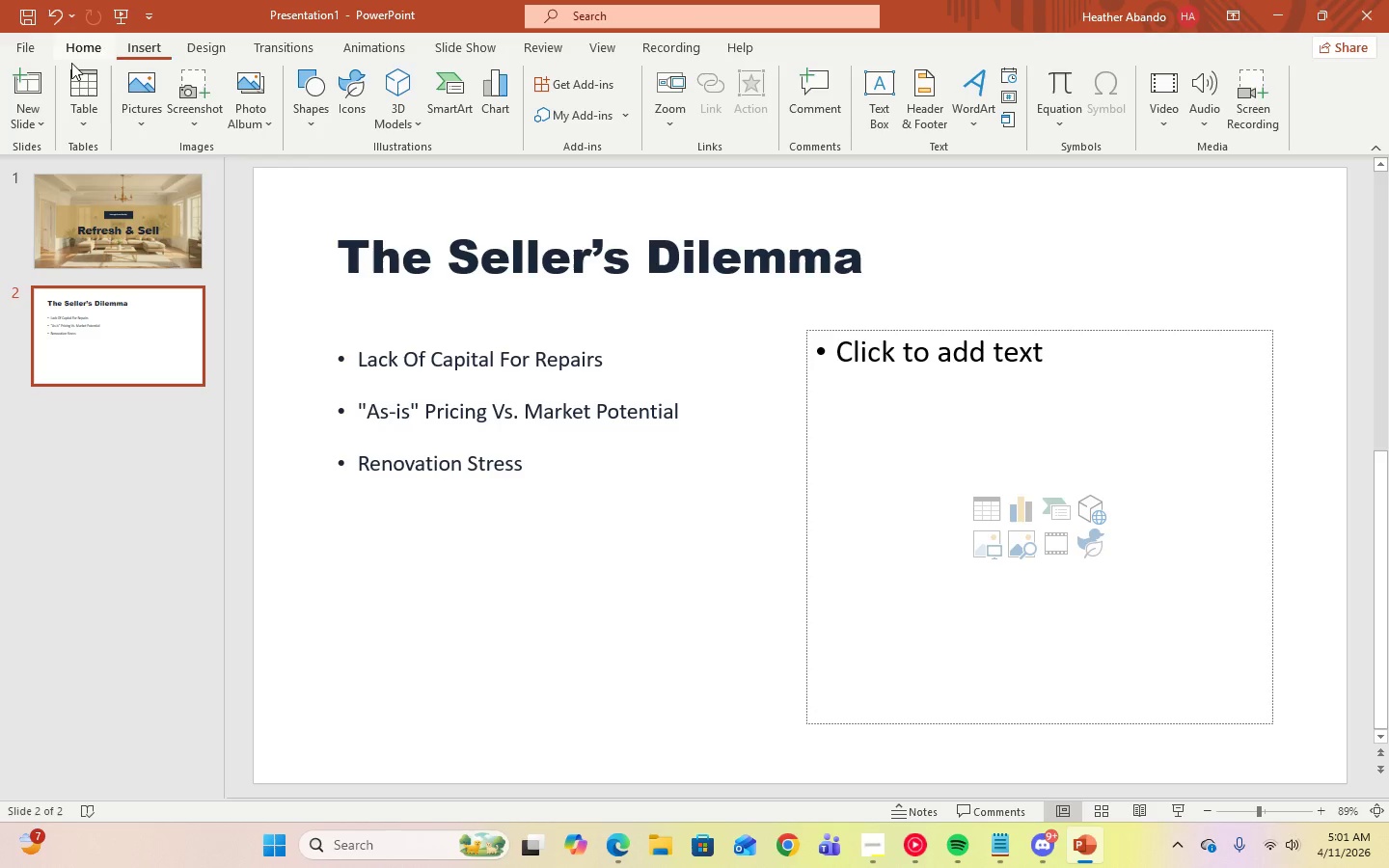 
left_click([77, 58])
 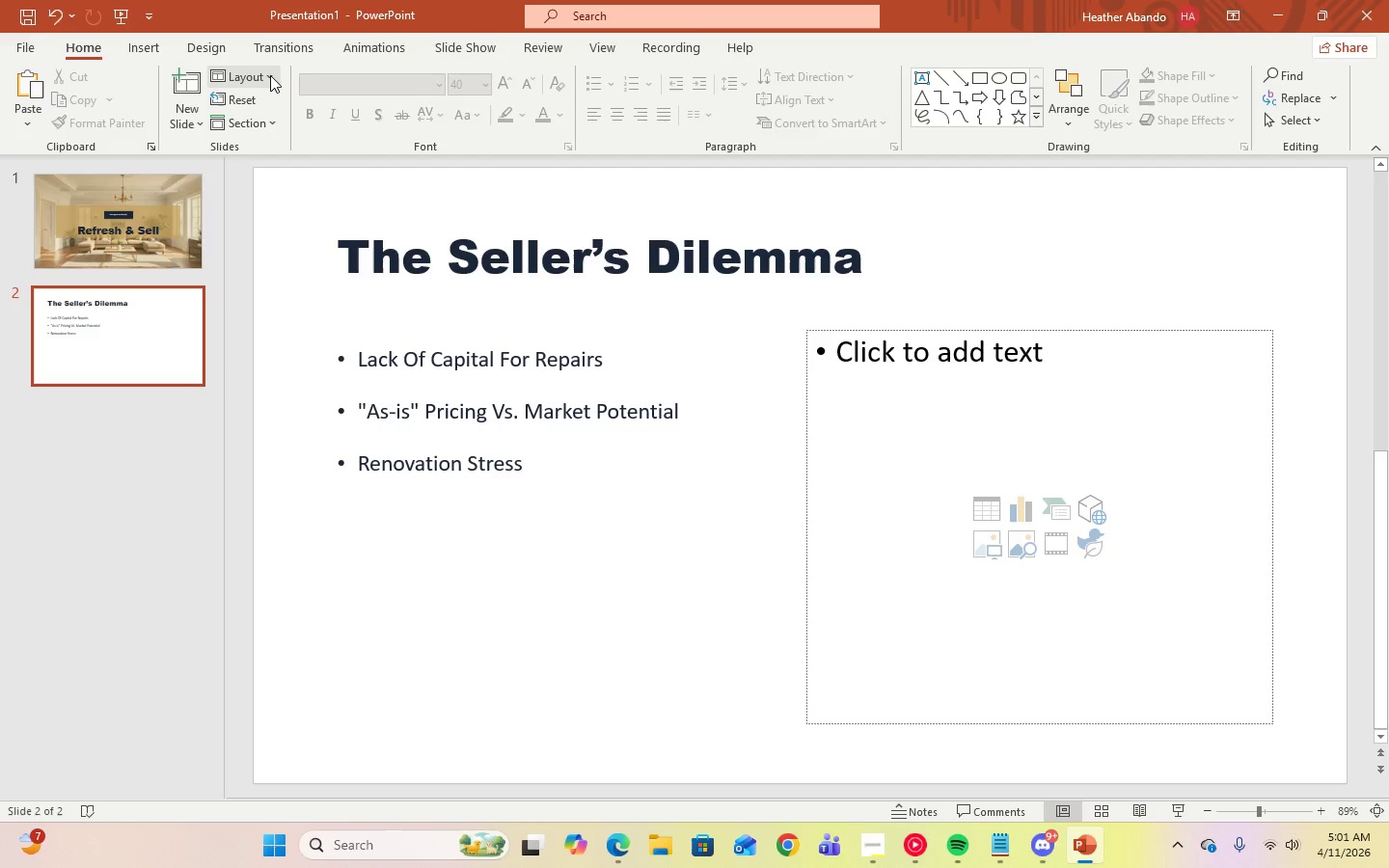 
left_click([270, 74])
 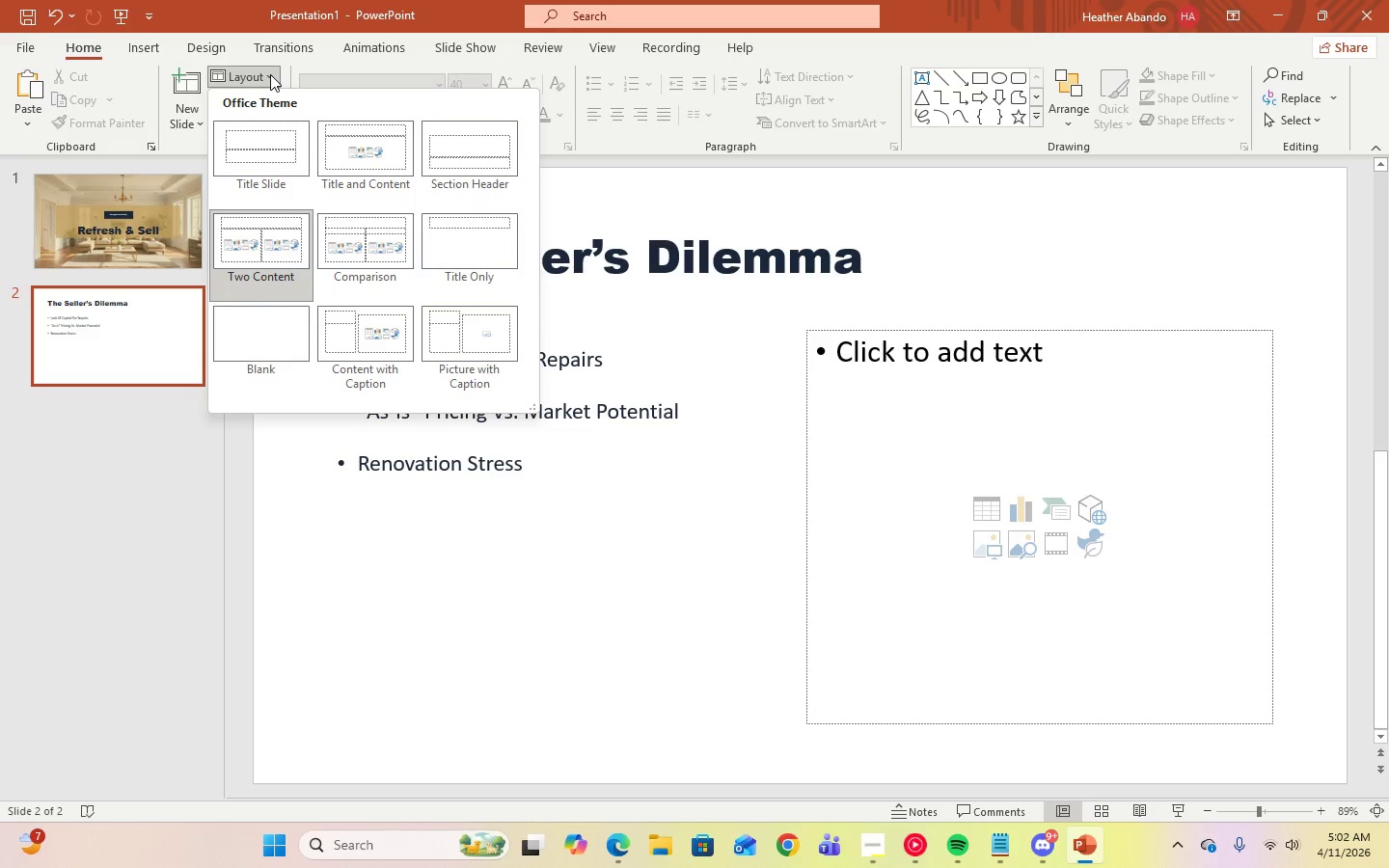 
wait(6.5)
 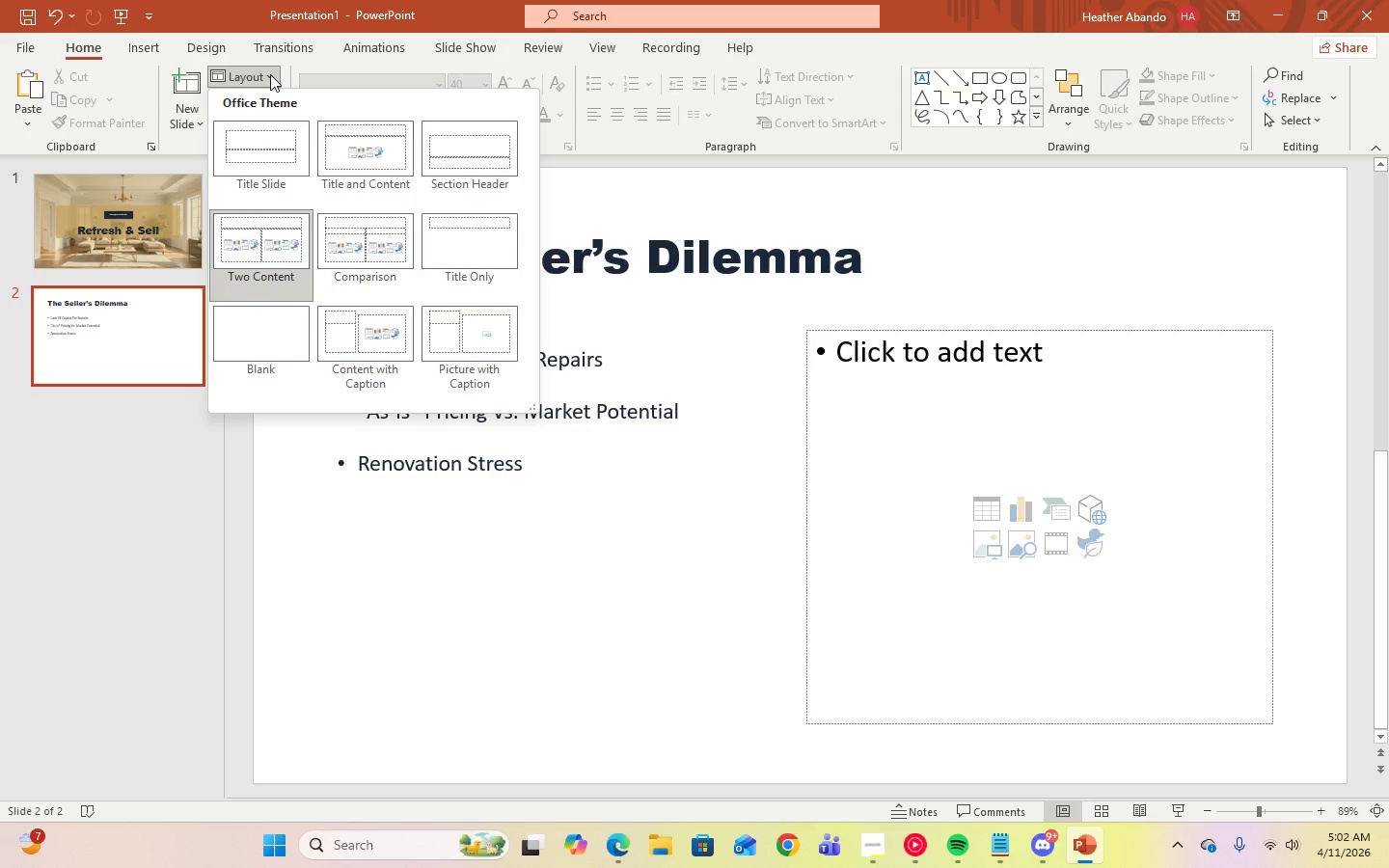 
left_click([1199, 265])
 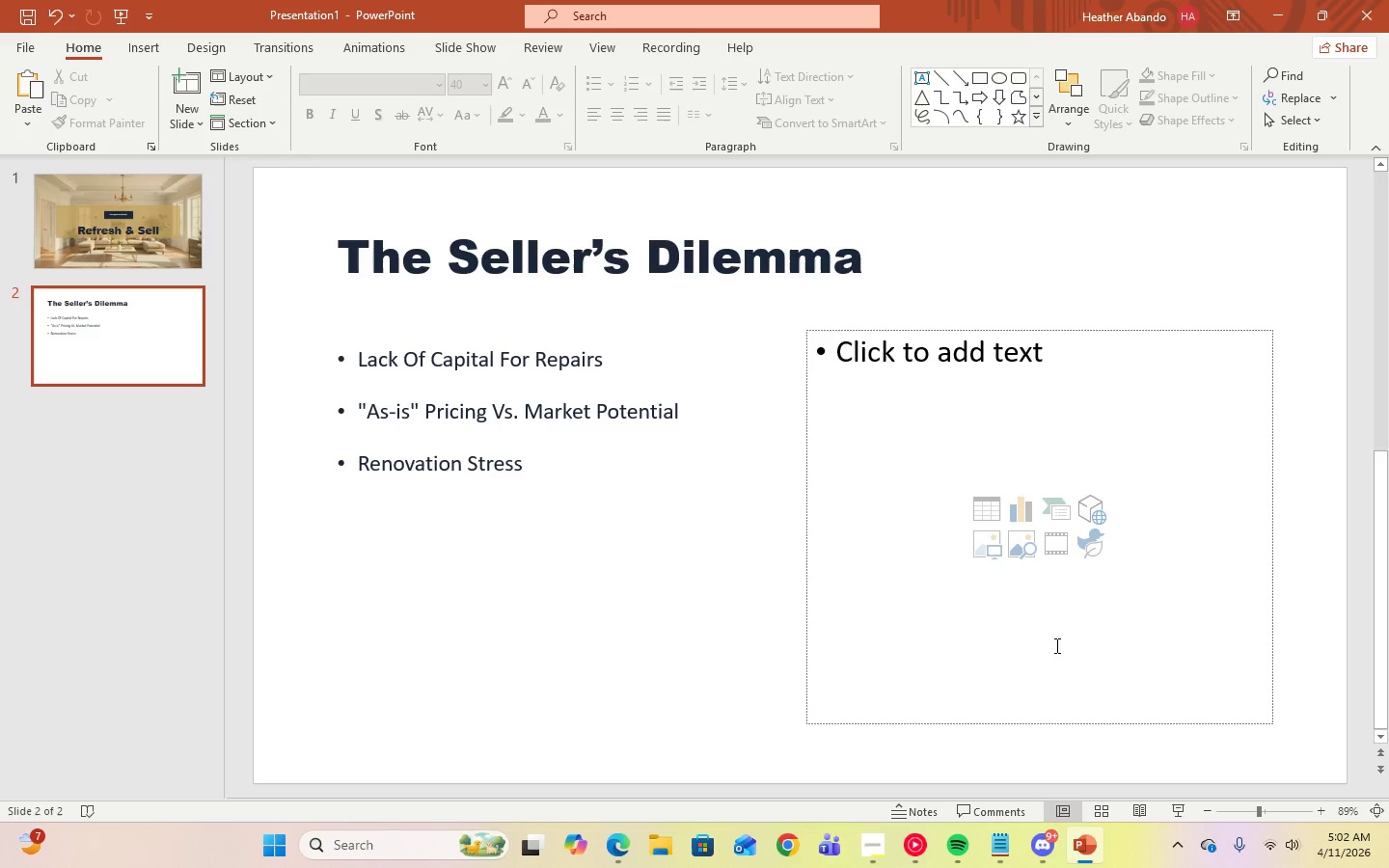 
left_click([883, 836])